 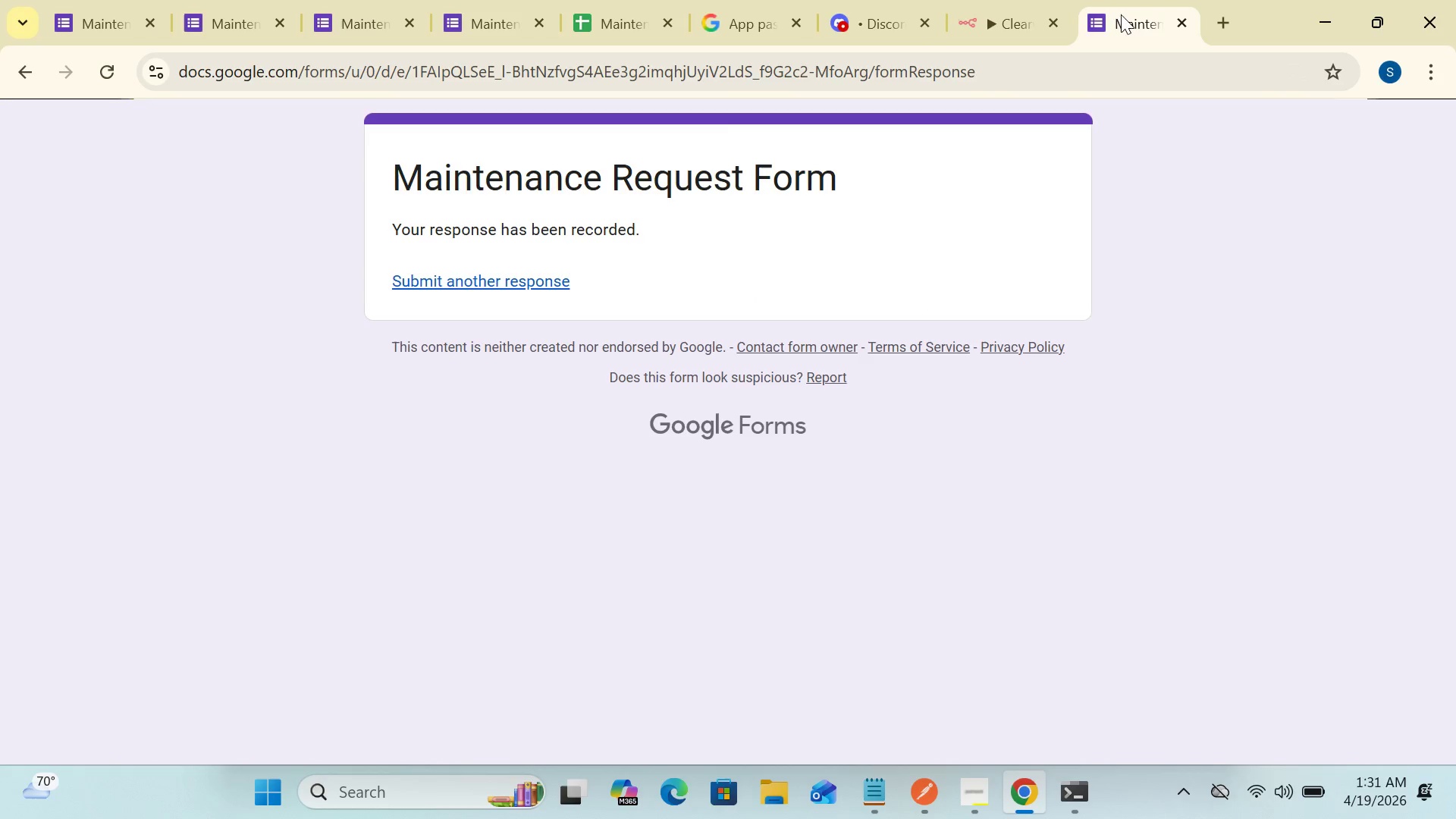 
left_click([529, 281])
 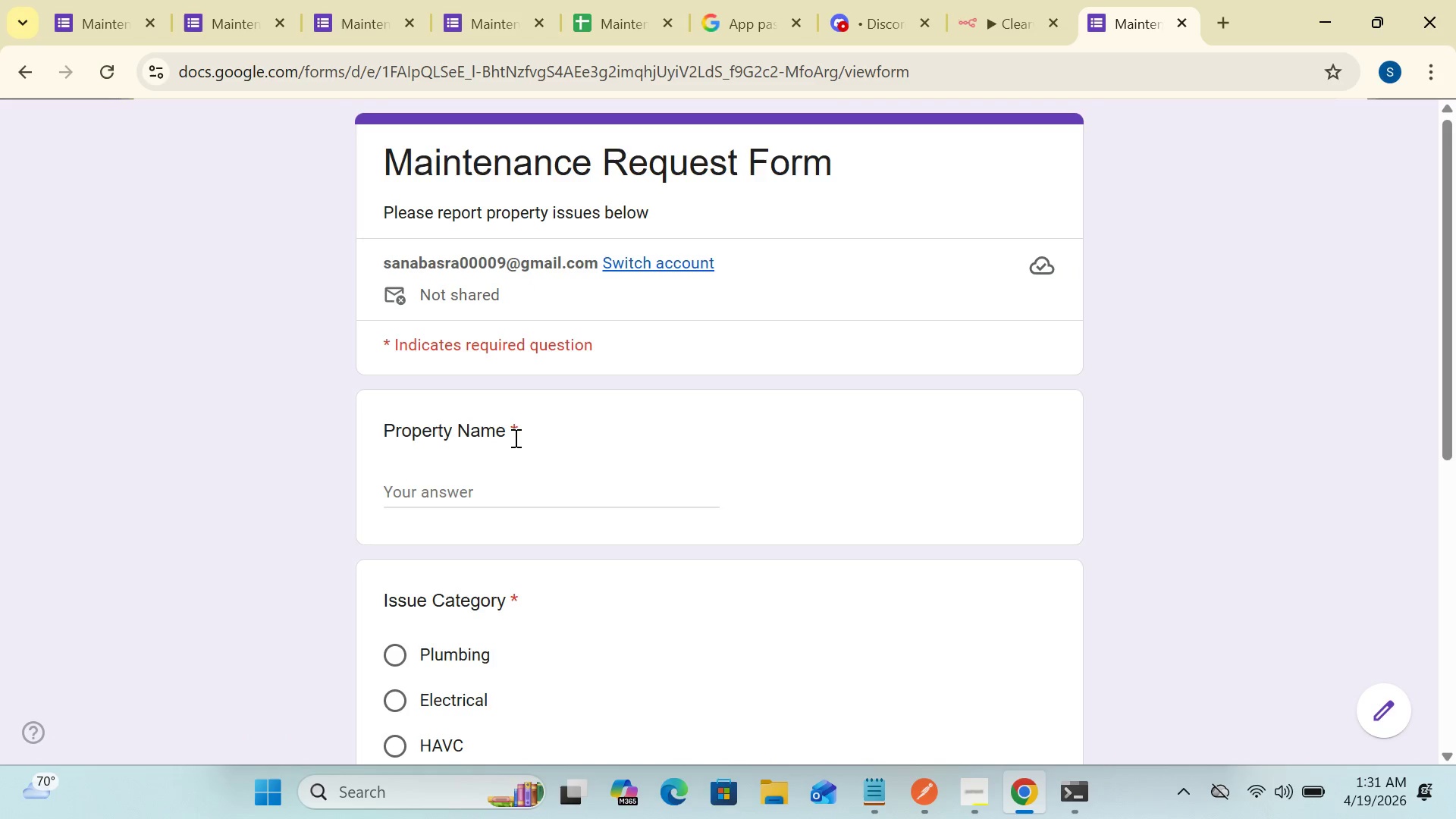 
left_click([485, 482])
 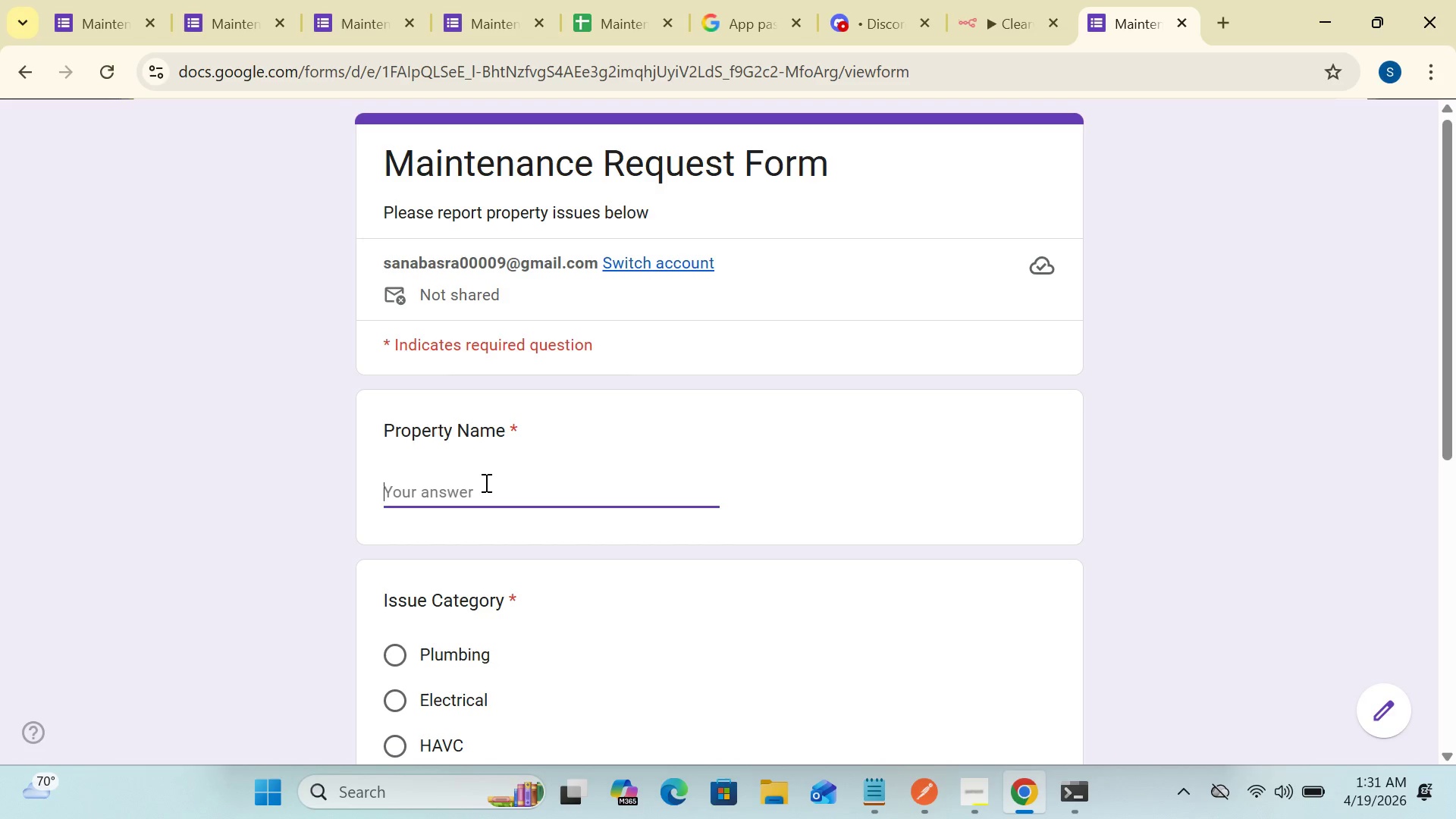 
wait(7.05)
 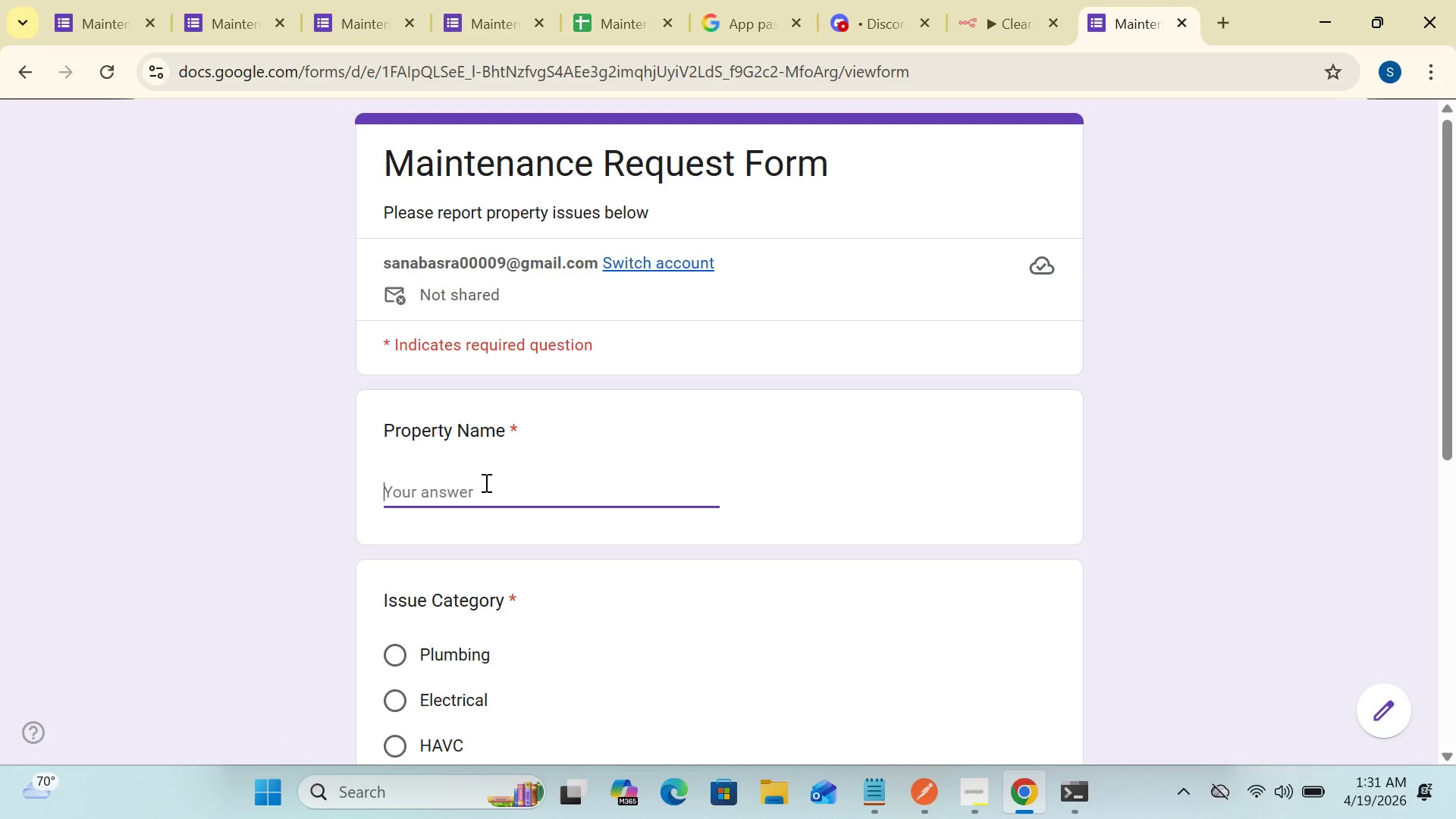 
type(Beachfront Villa 12)
 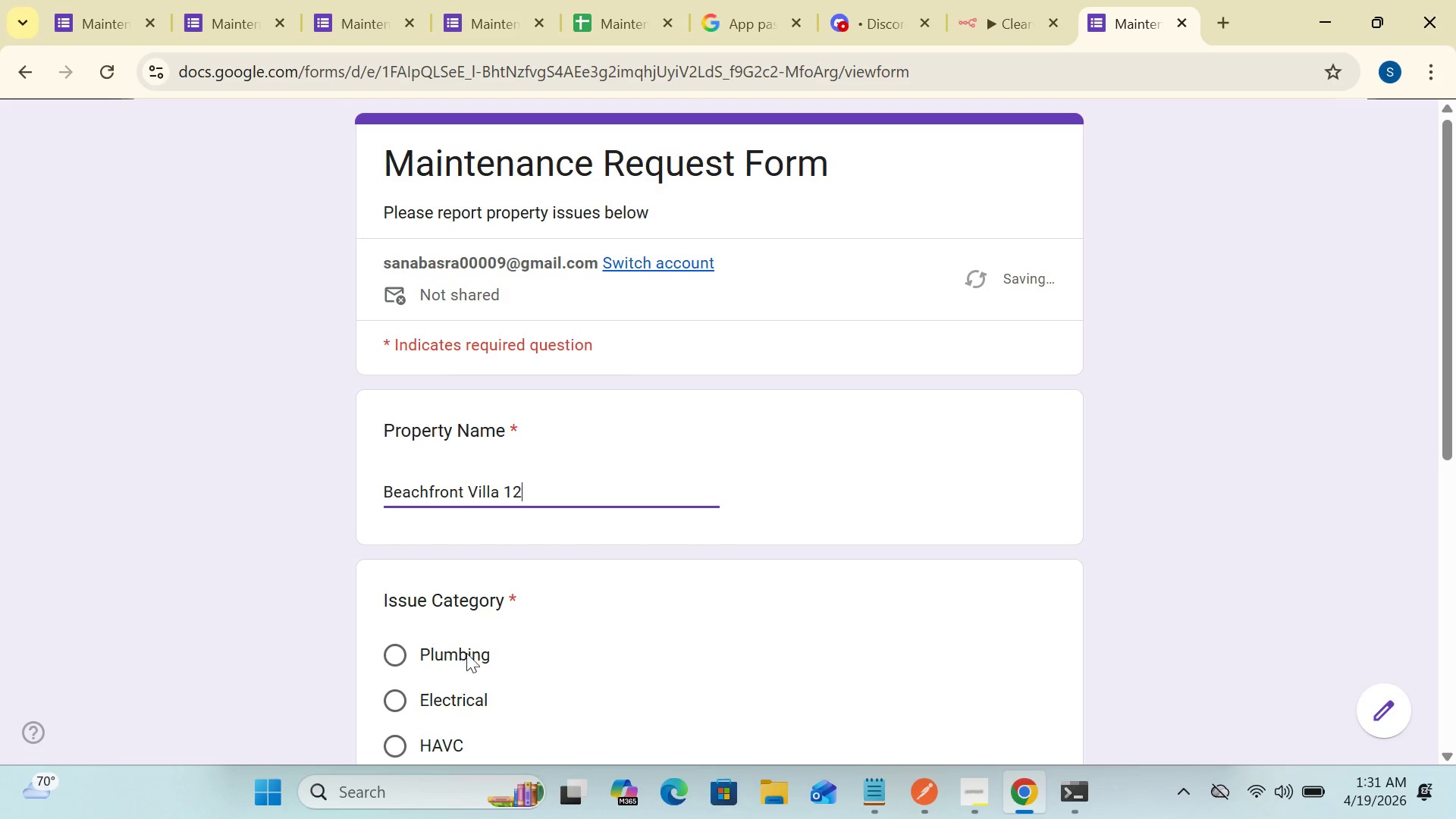 
left_click([392, 641])
 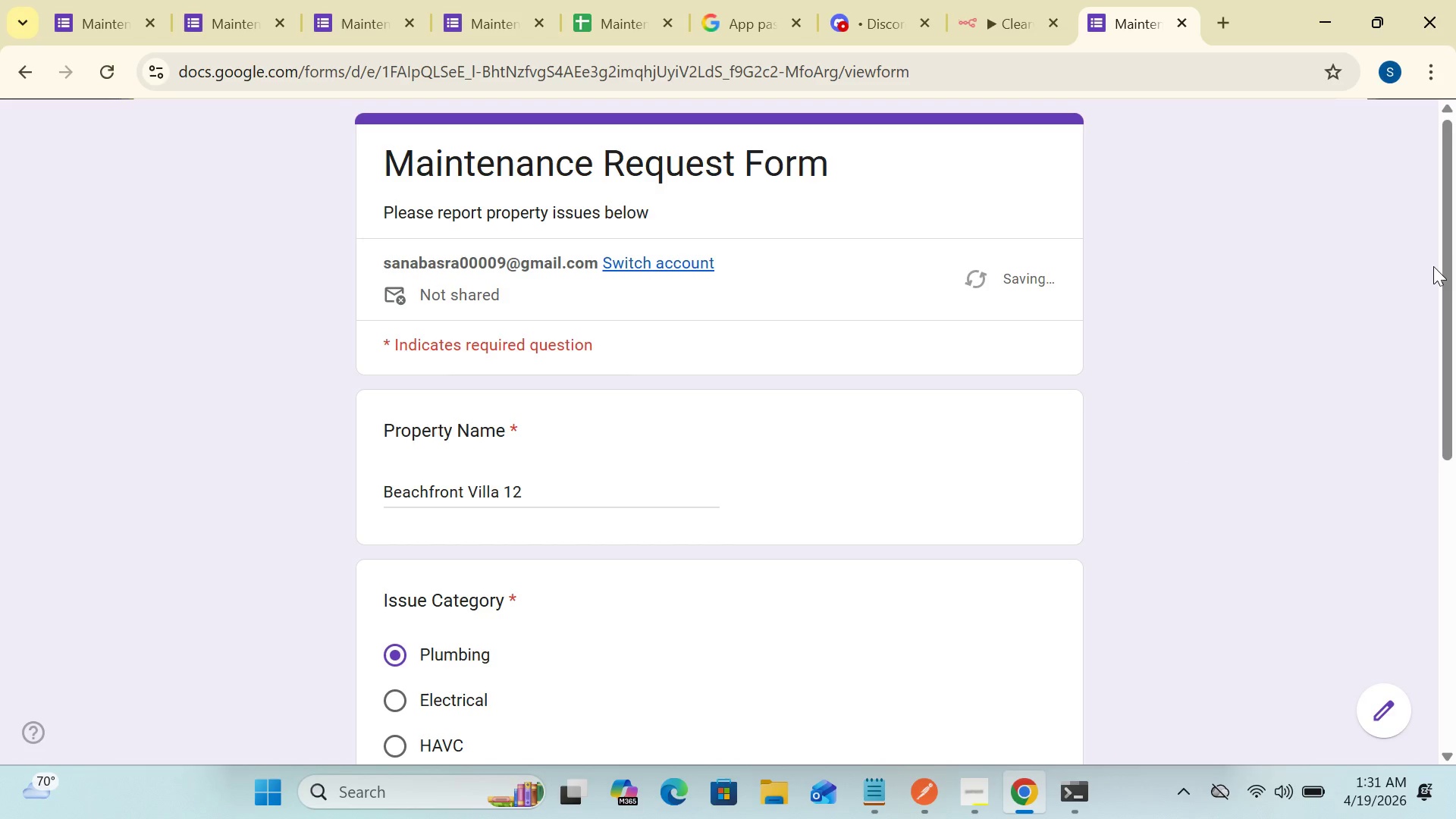 
left_click_drag(start_coordinate=[1440, 268], to_coordinate=[1455, 551])
 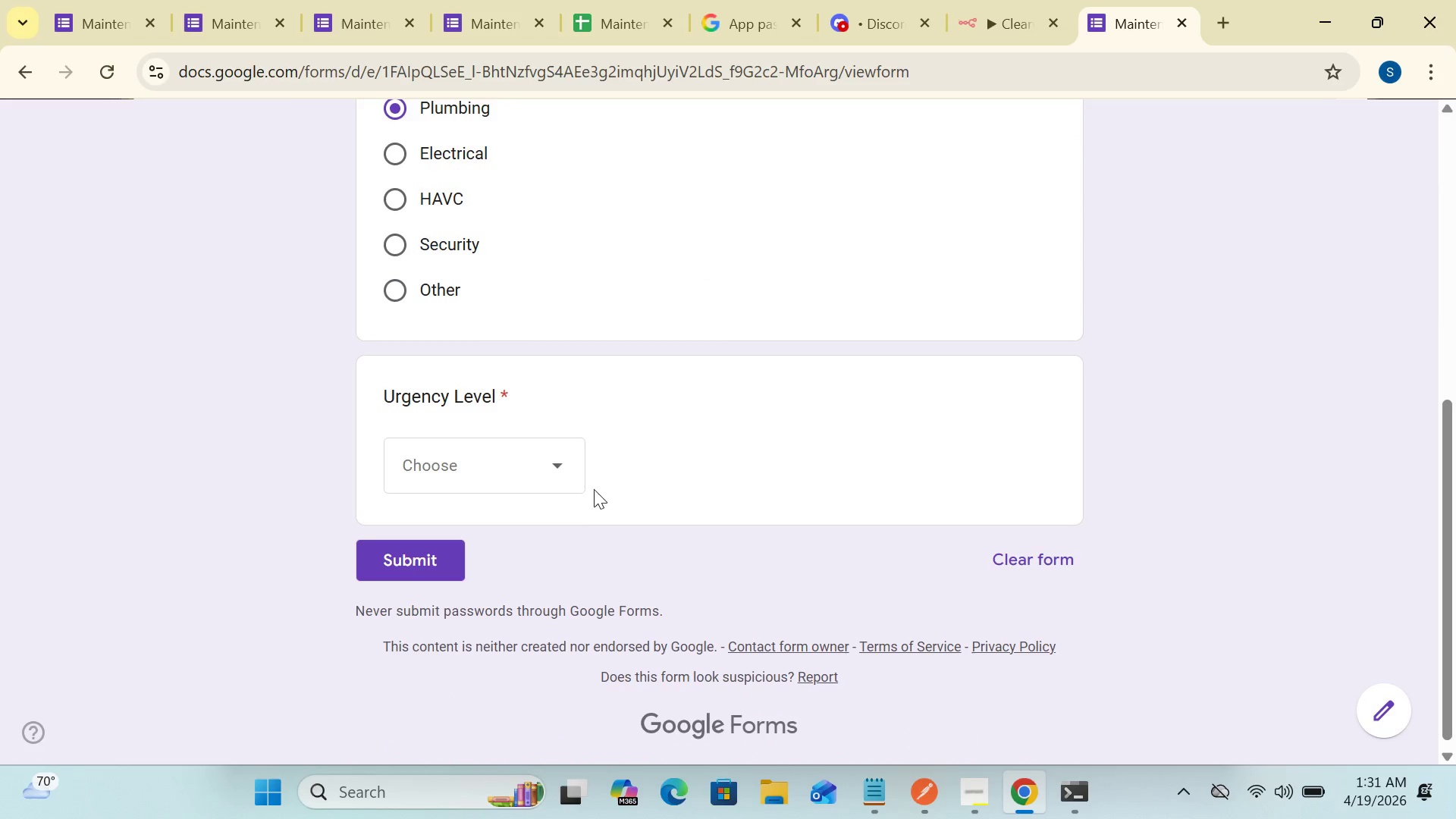 
left_click([556, 469])
 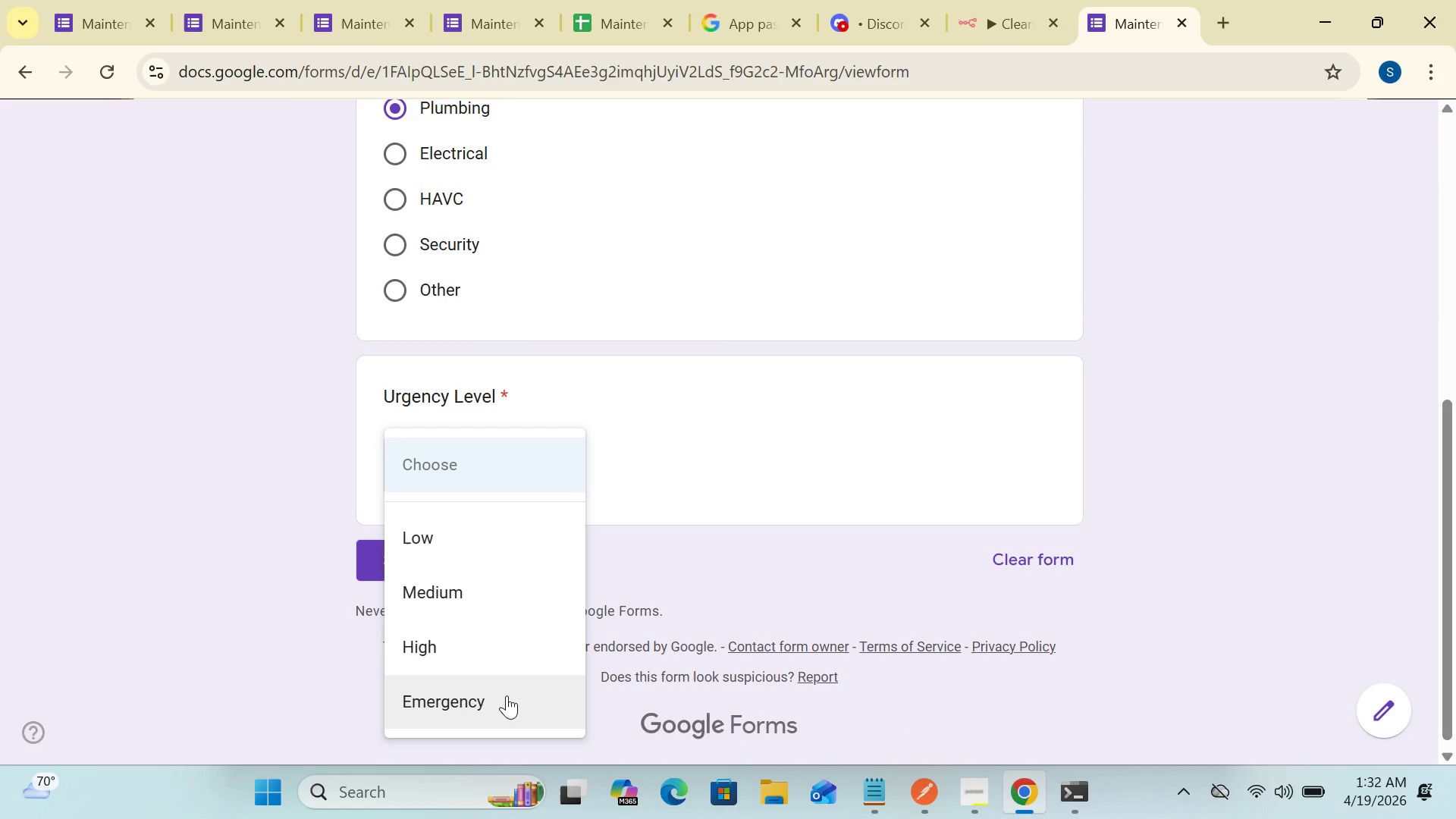 
left_click([507, 695])
 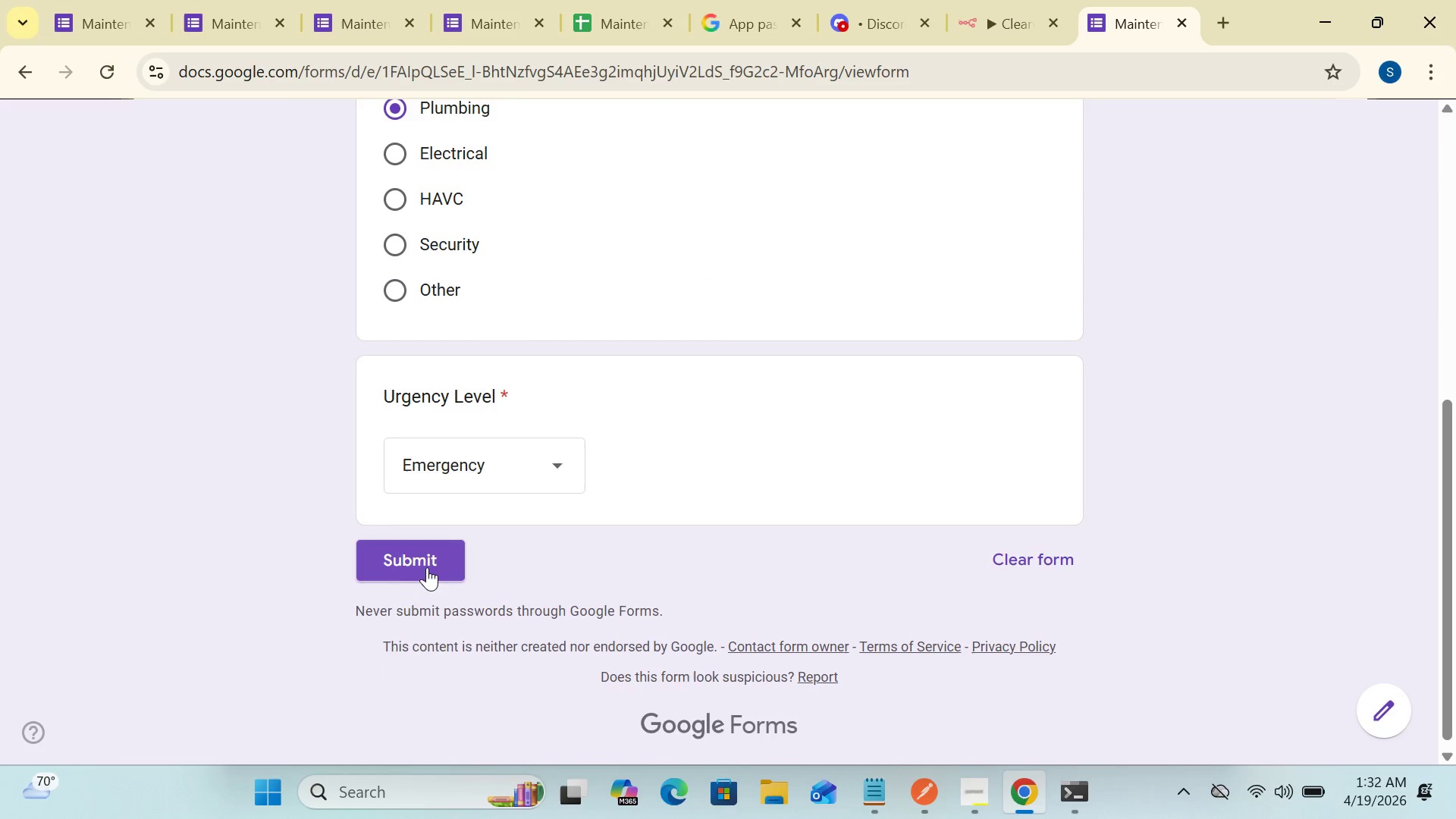 
left_click([427, 563])
 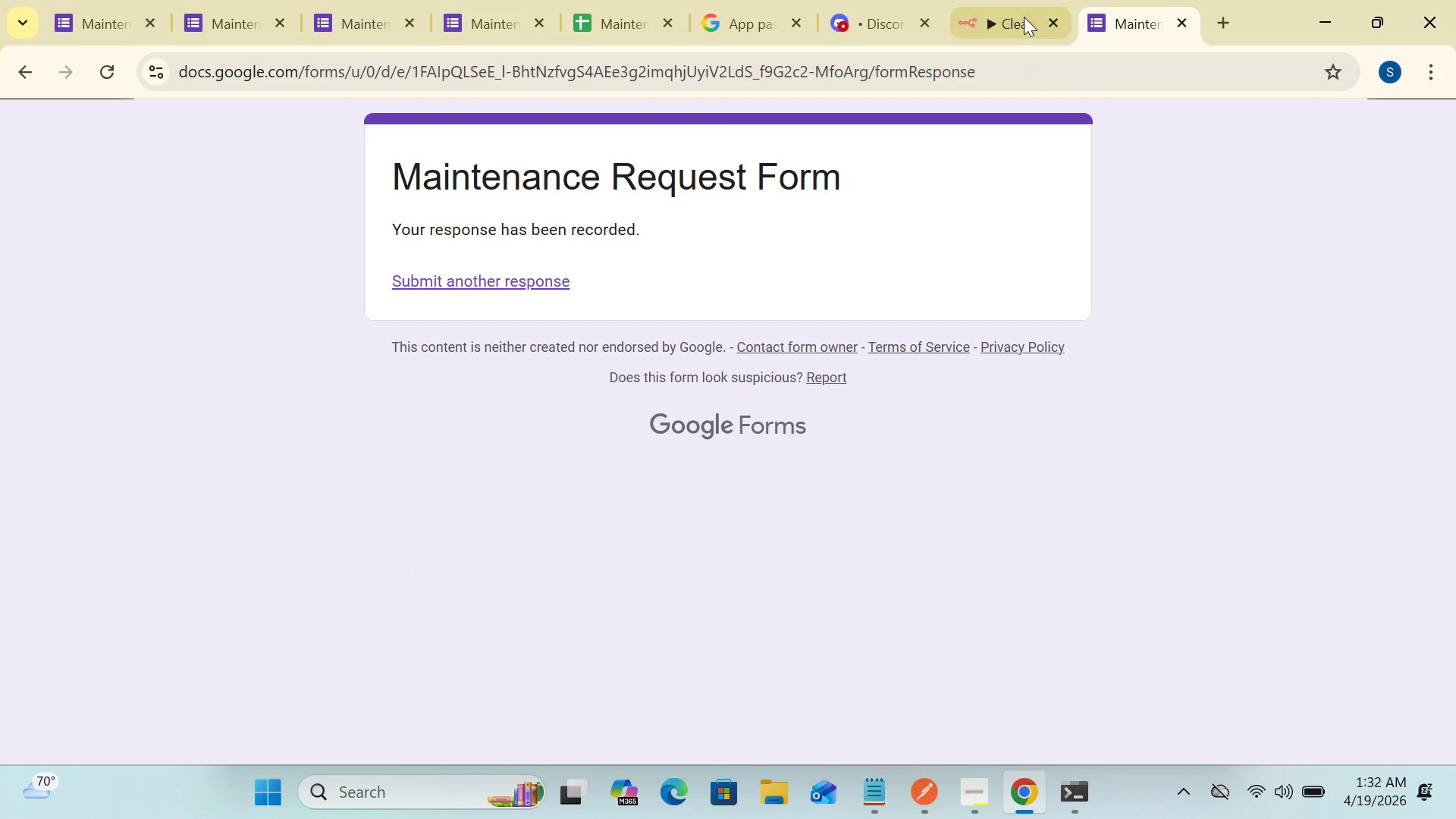 
left_click([1019, 11])
 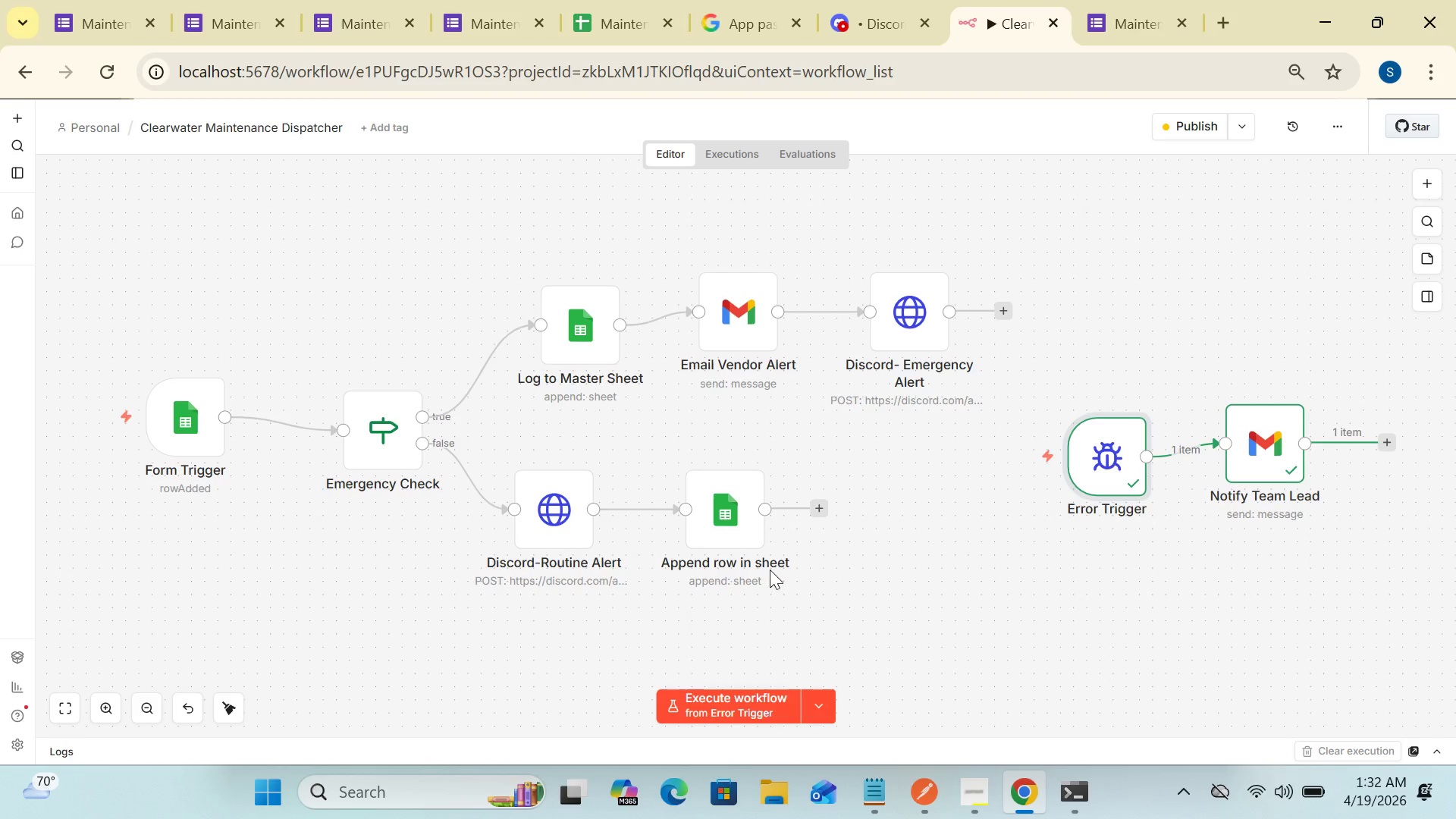 
left_click([722, 714])
 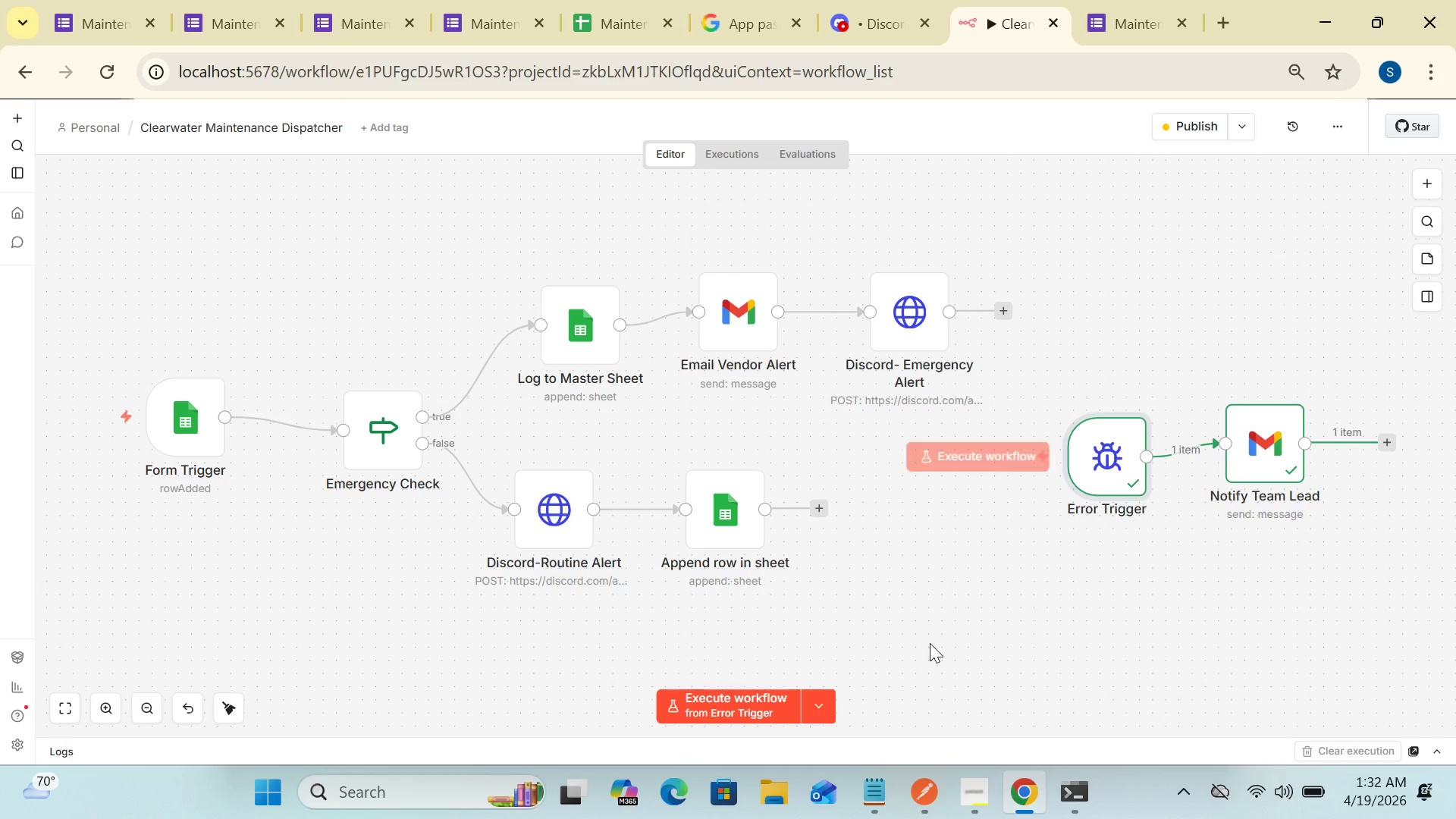 
wait(12.27)
 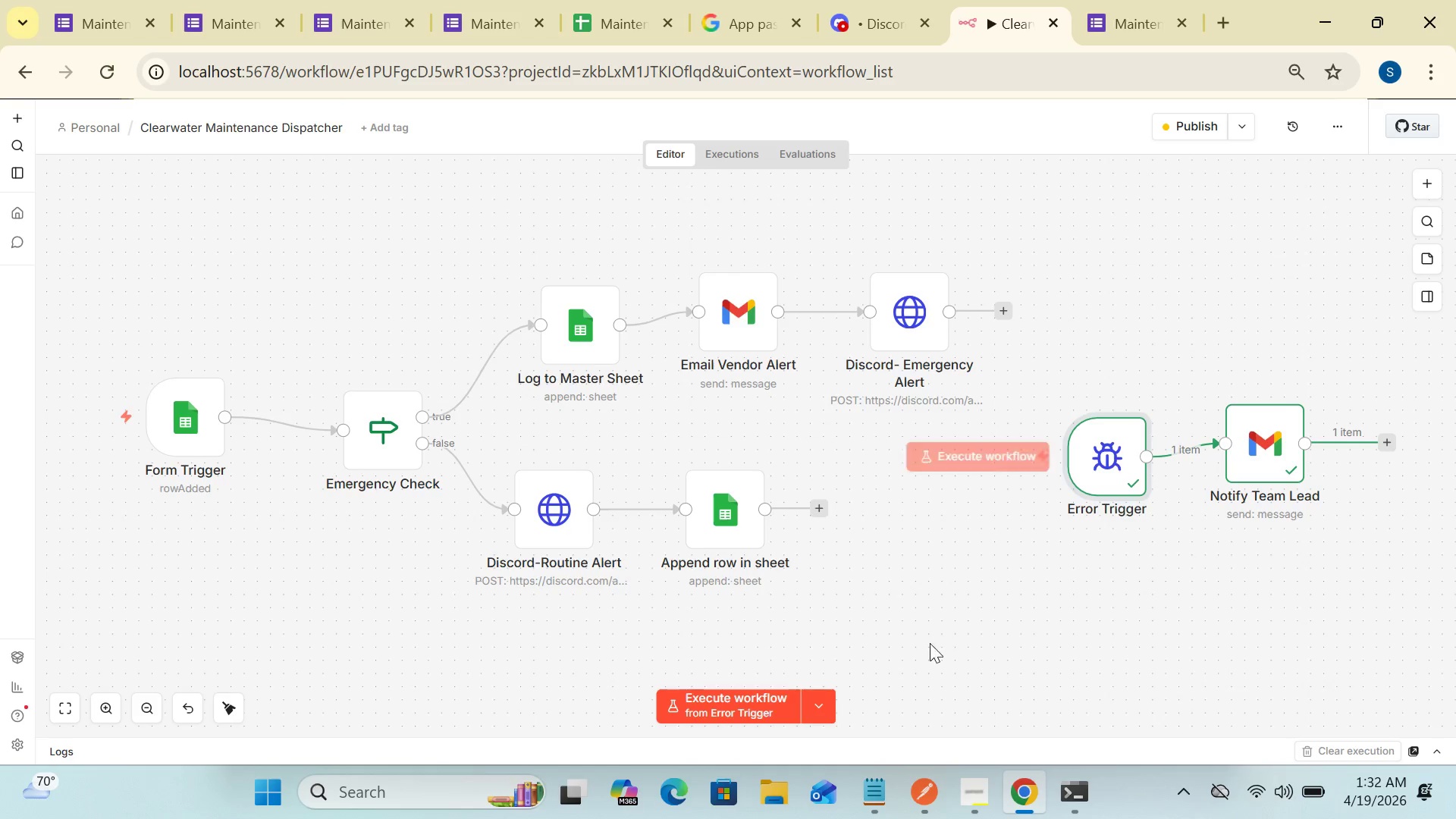 
left_click([733, 708])
 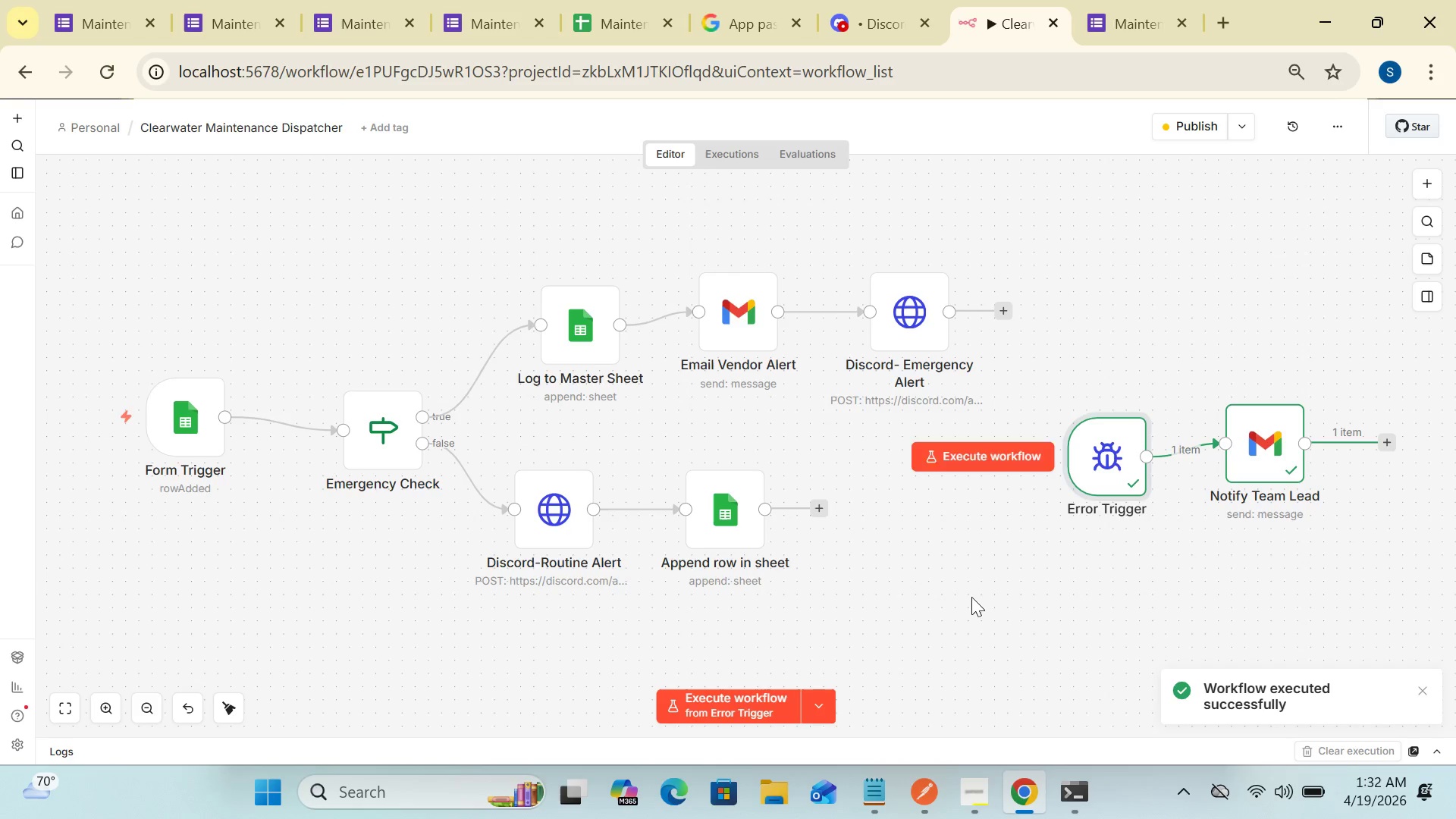 
left_click([814, 709])
 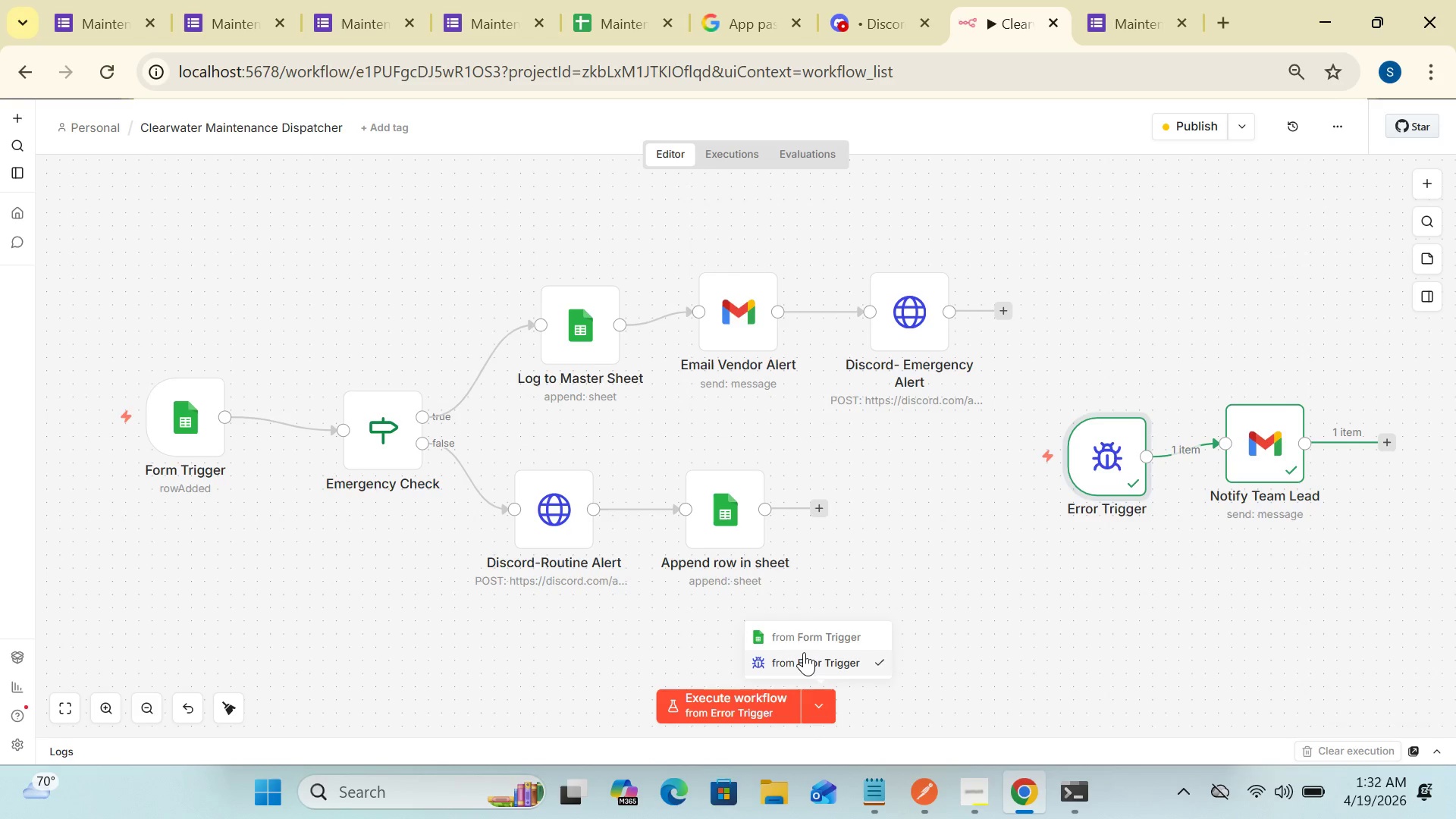 
wait(5.25)
 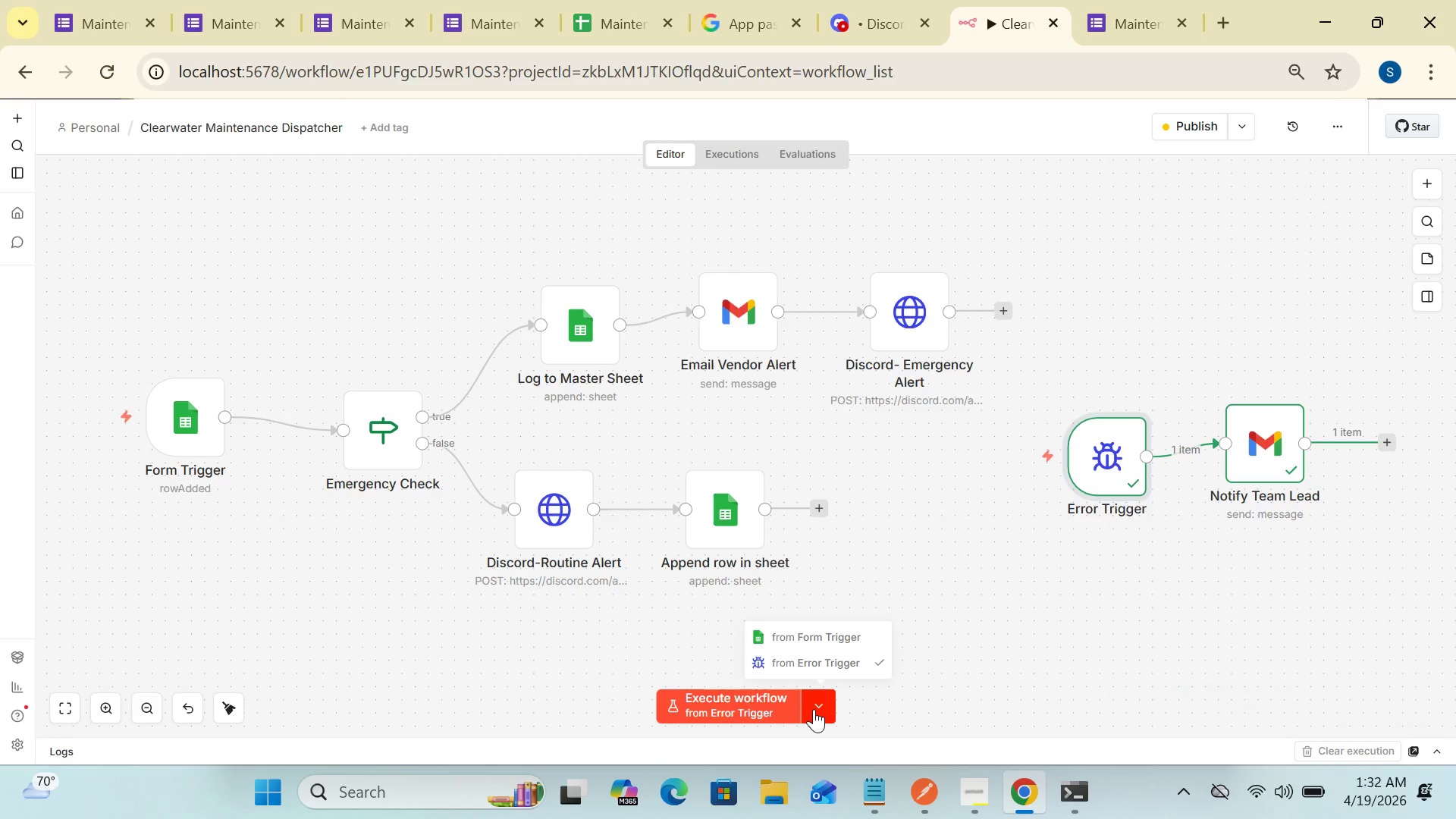 
left_click([802, 637])
 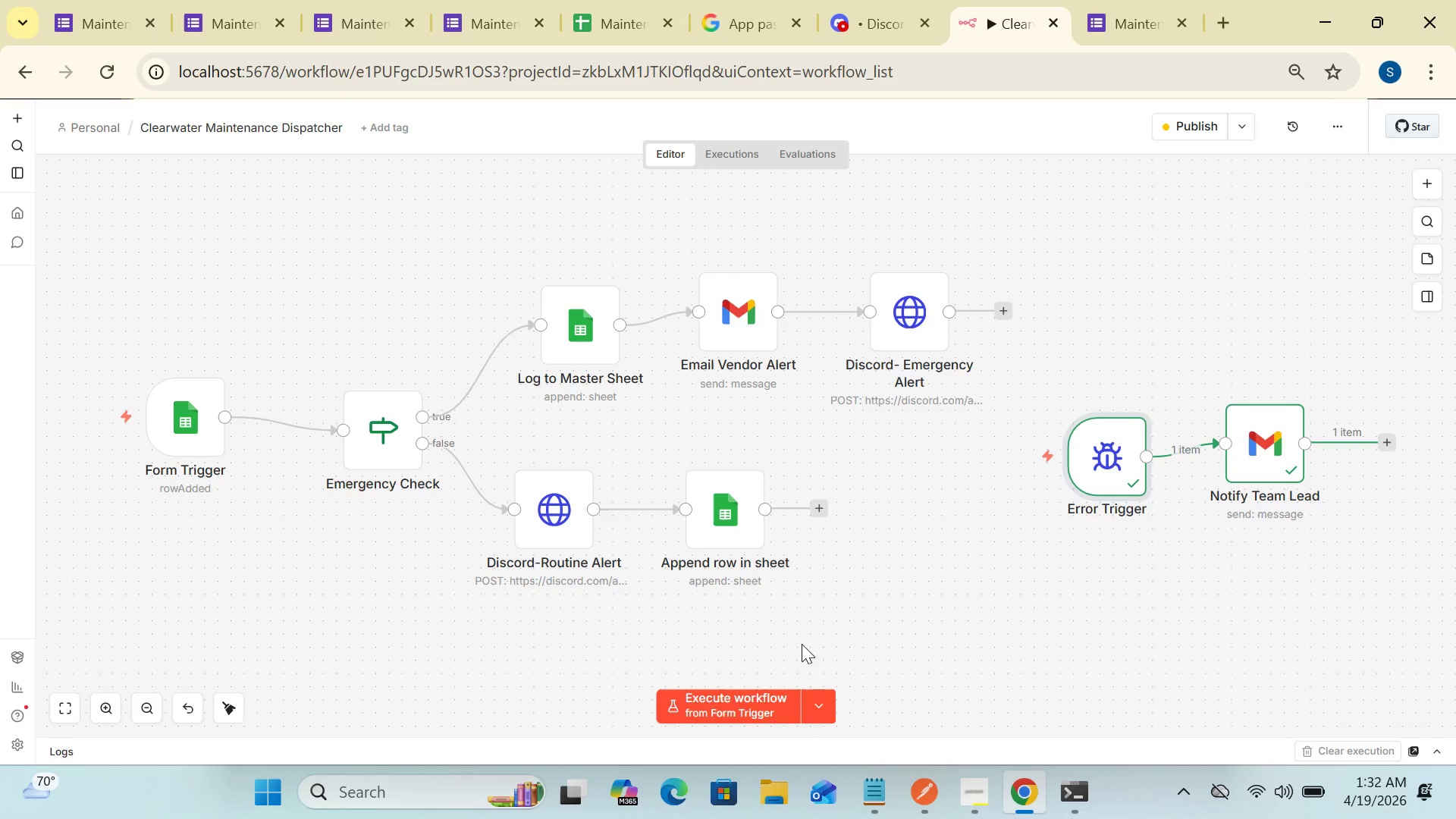 
left_click([740, 706])
 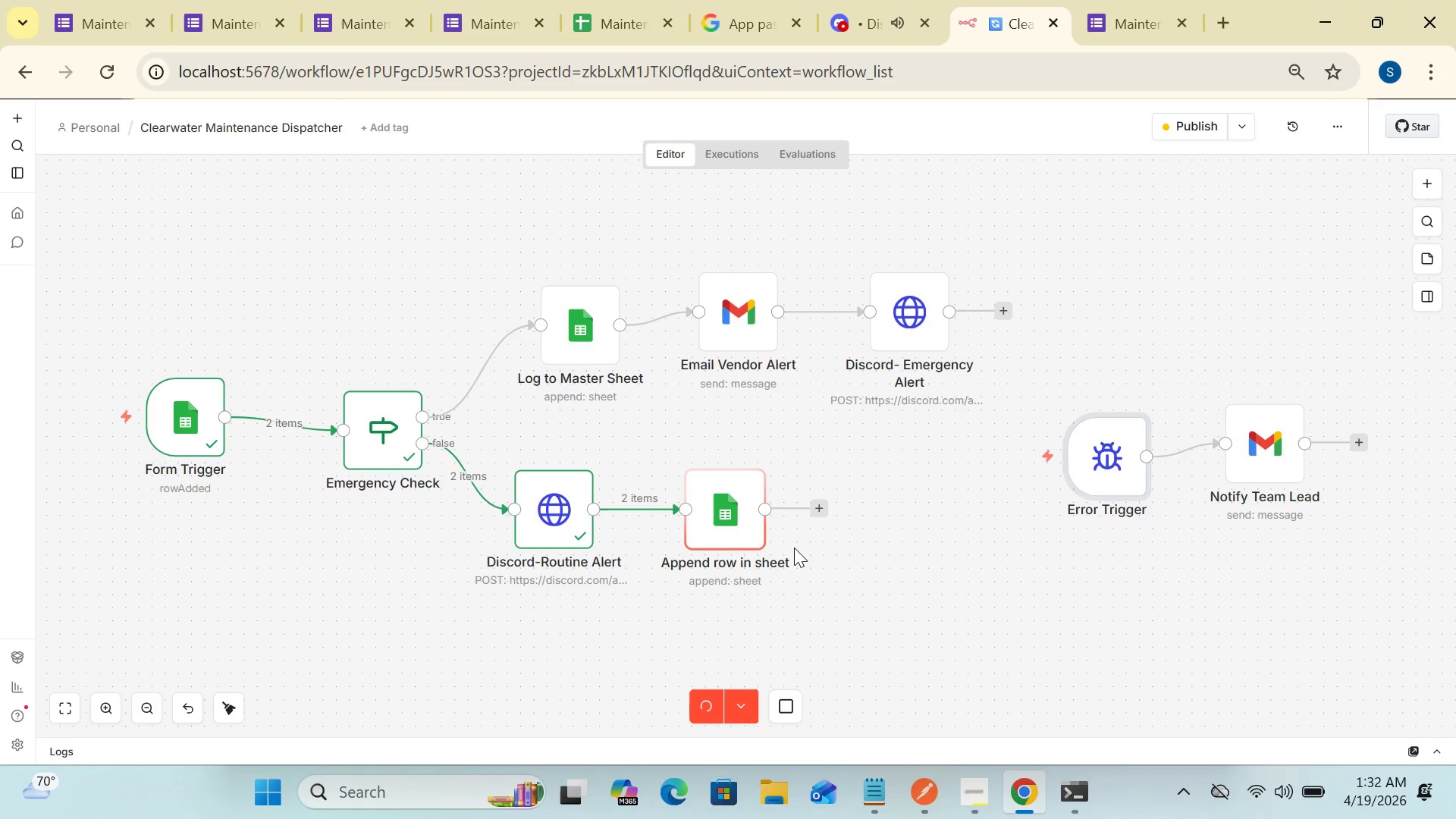 
wait(6.41)
 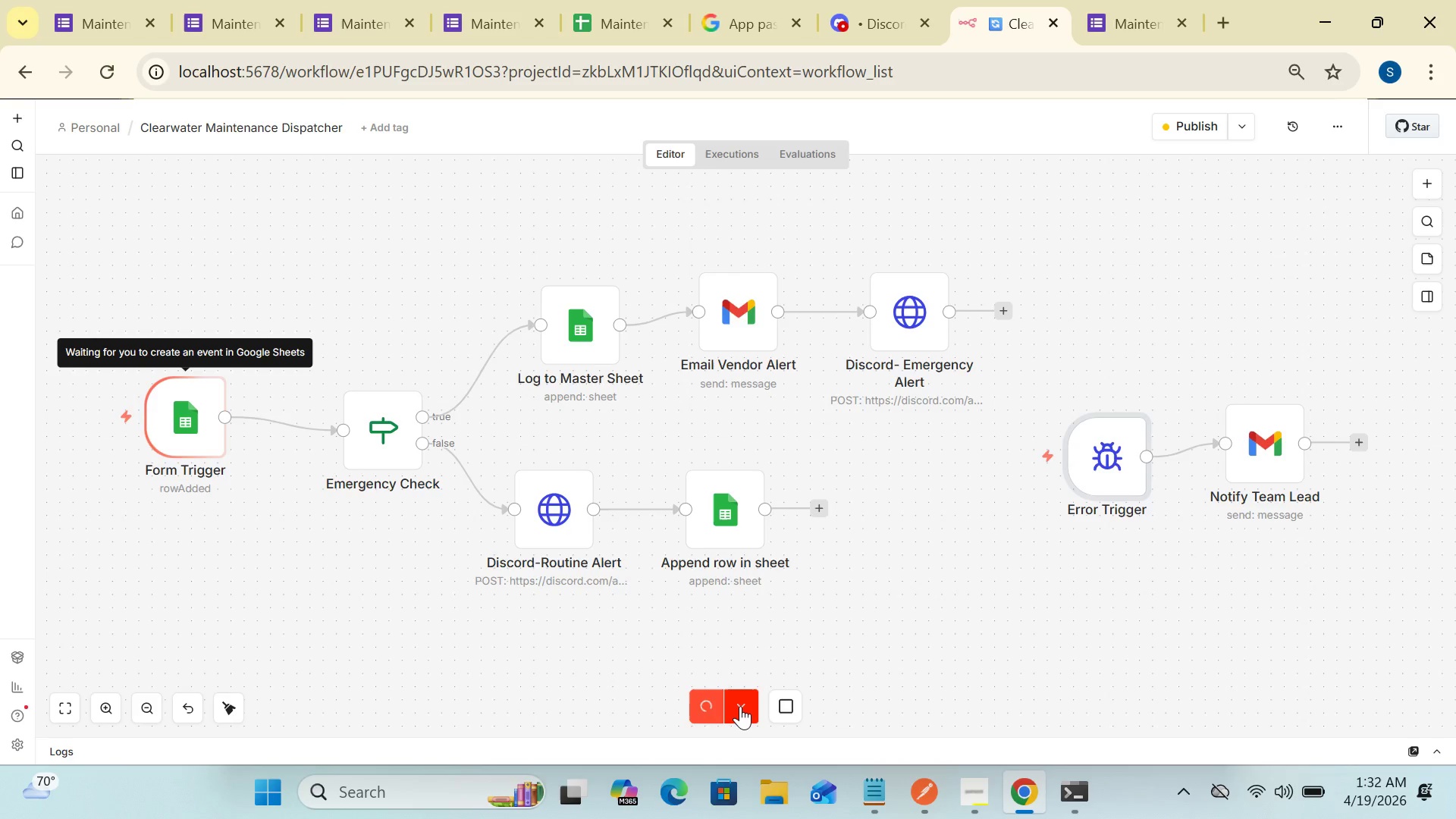 
left_click([485, 34])
 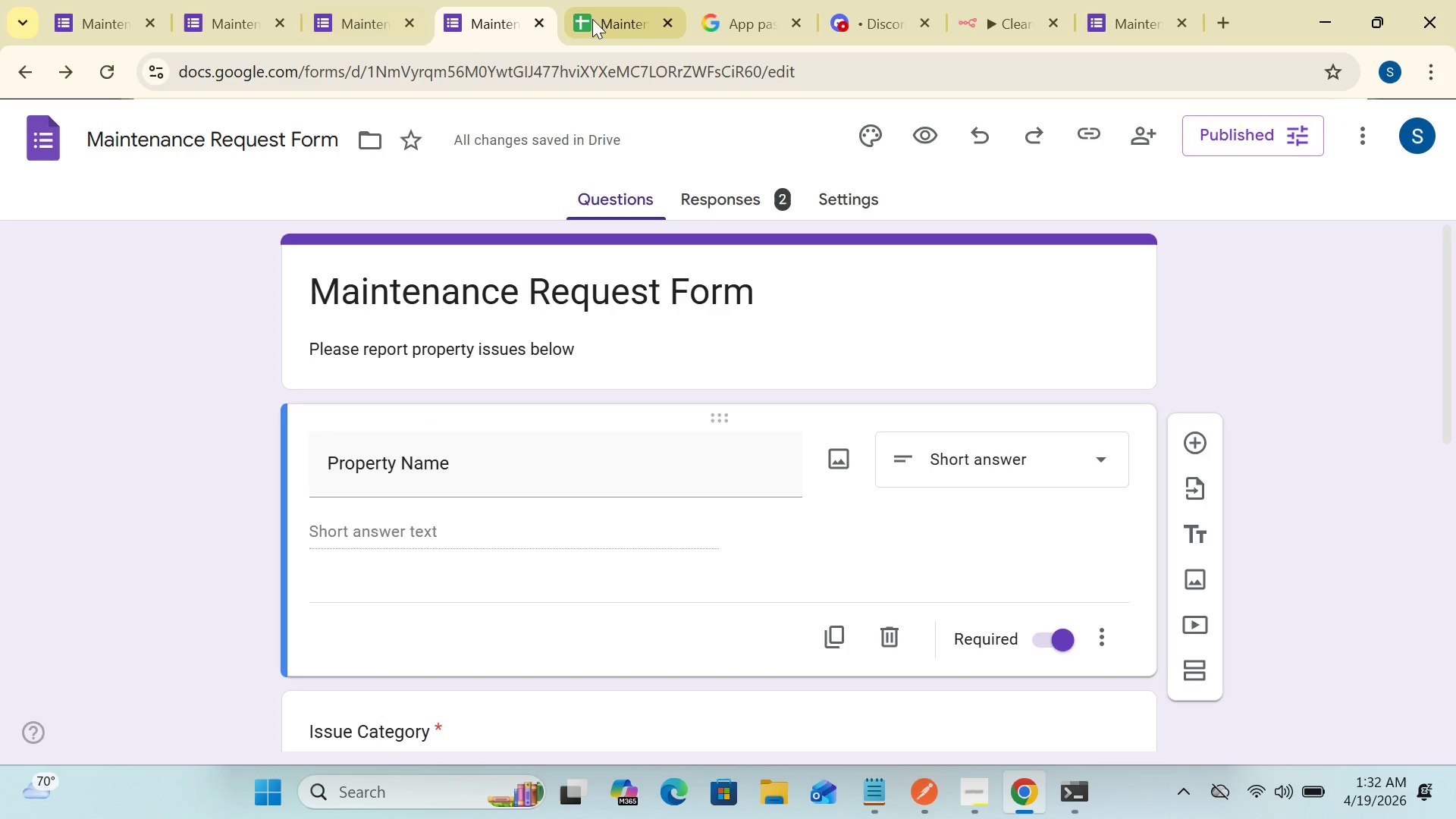 
left_click([617, 19])
 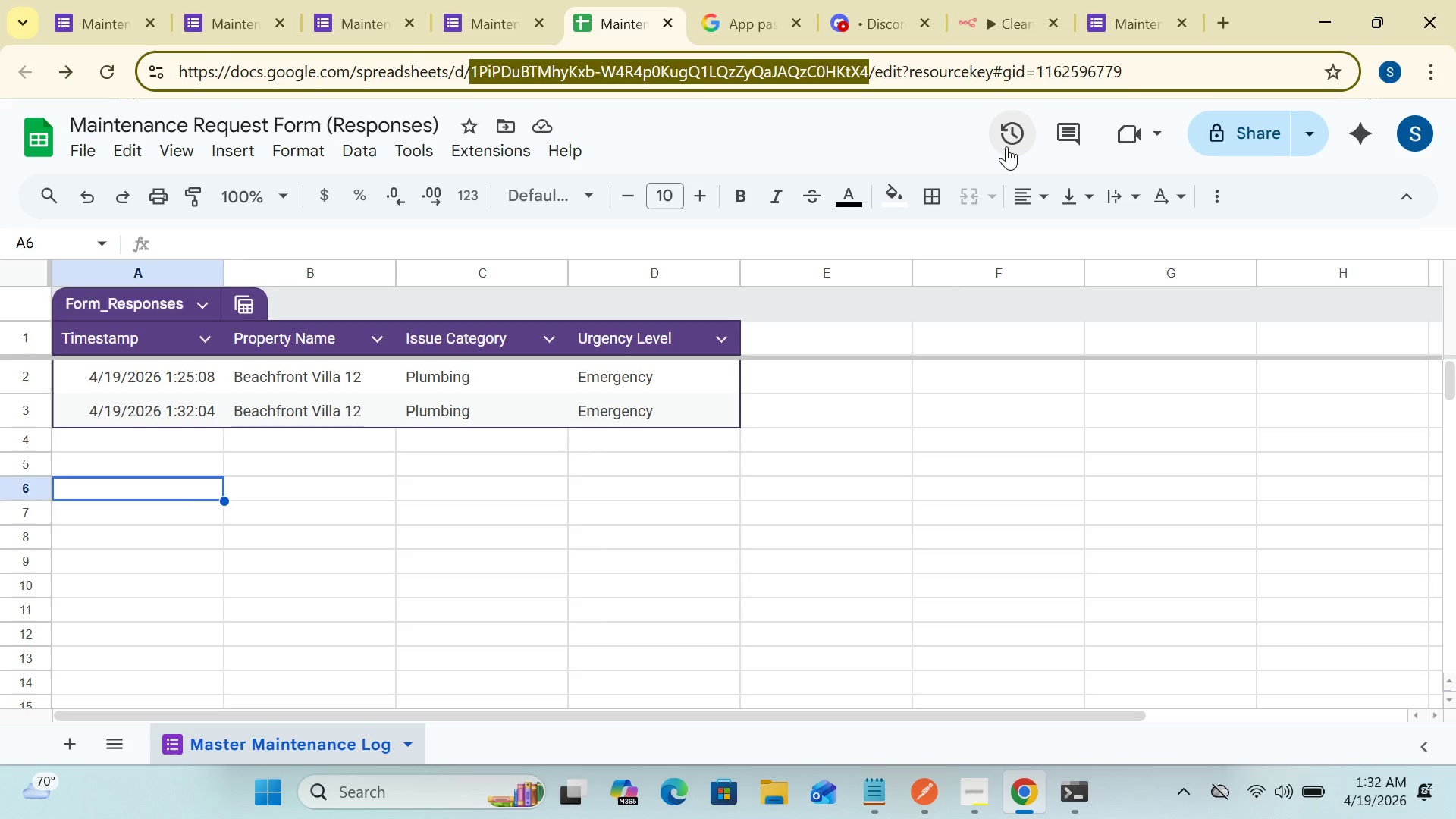 
left_click([929, 136])
 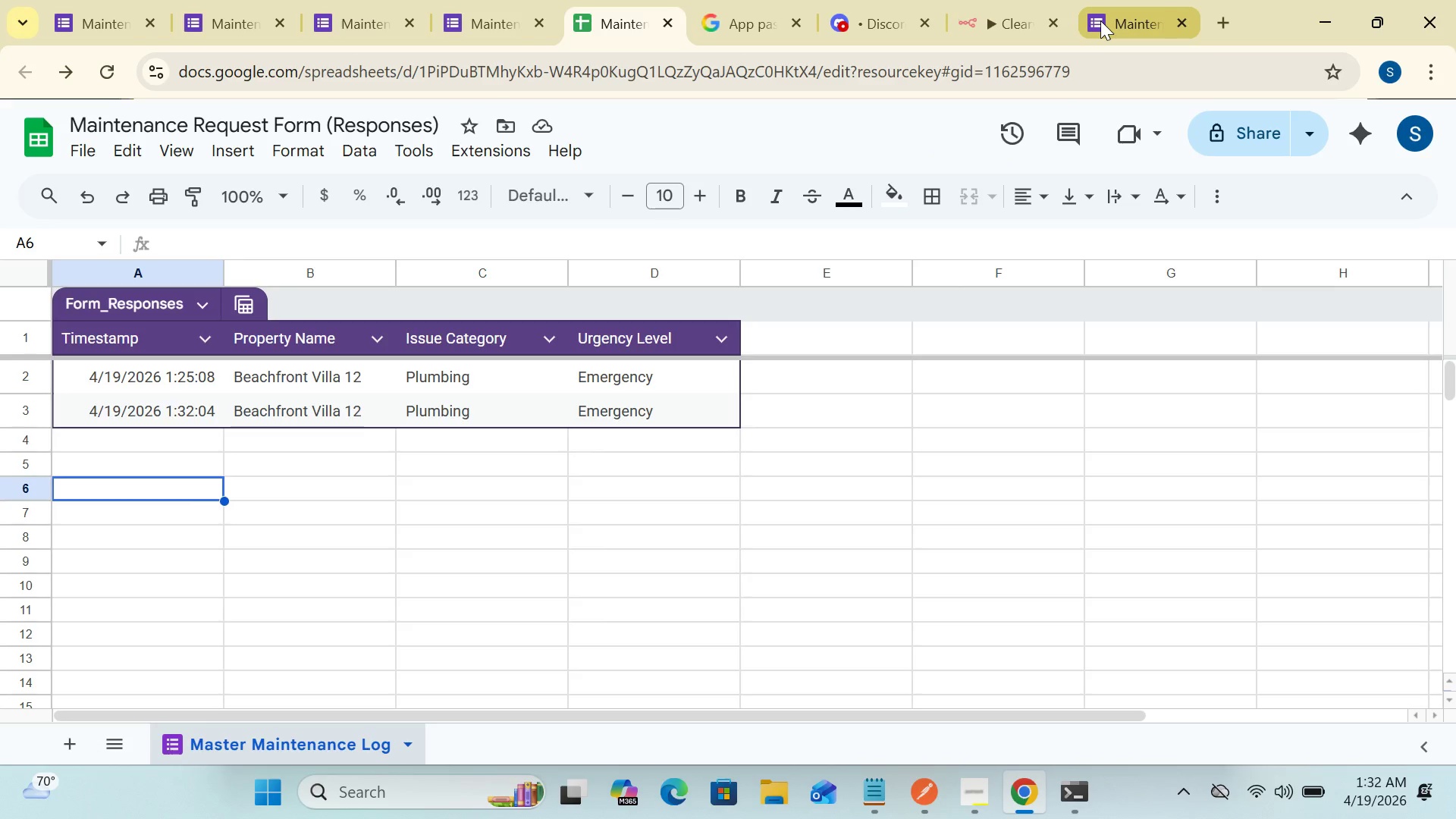 
wait(5.77)
 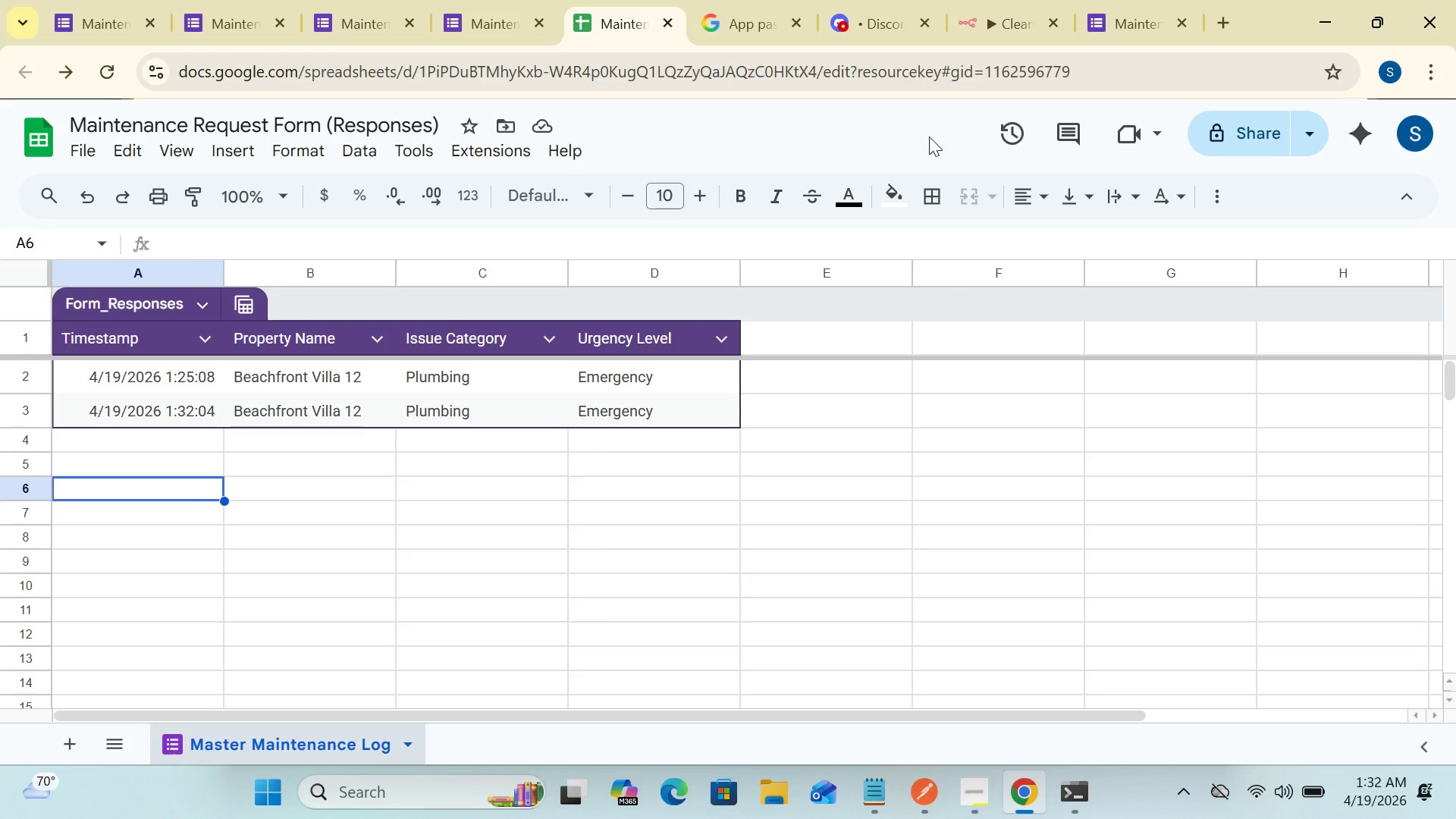 
left_click([1002, 20])
 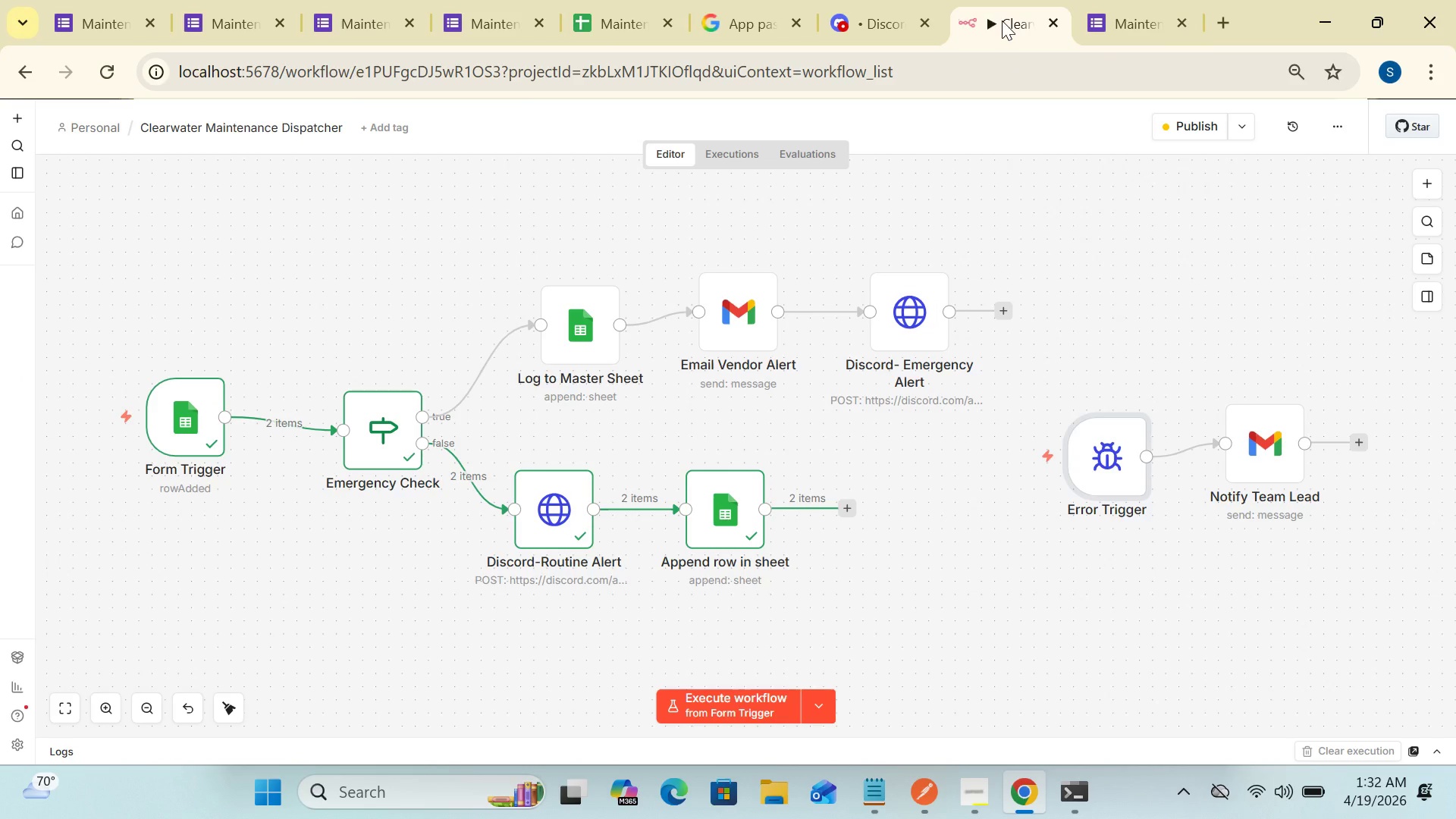 
wait(9.95)
 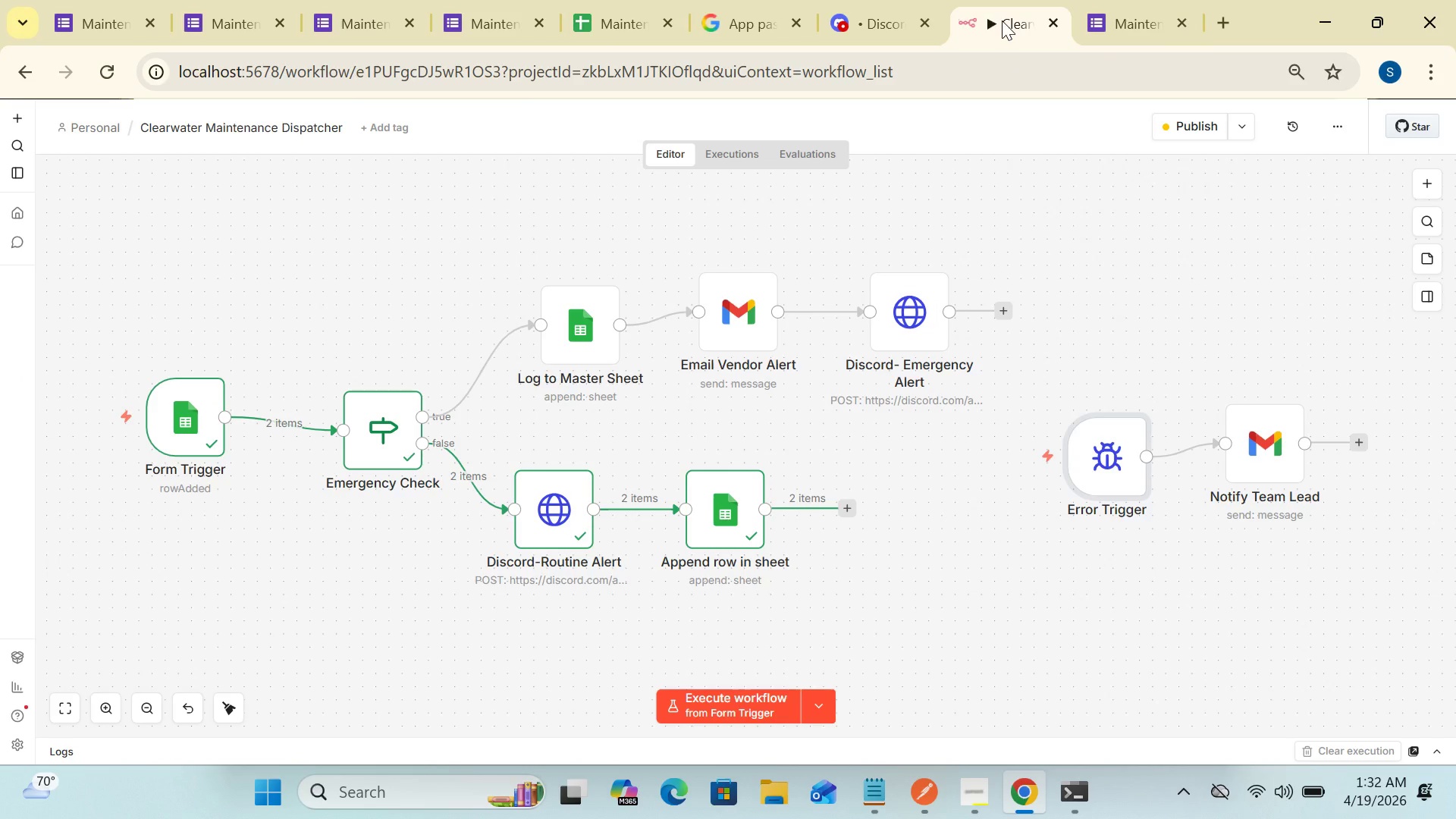 
left_click([734, 150])
 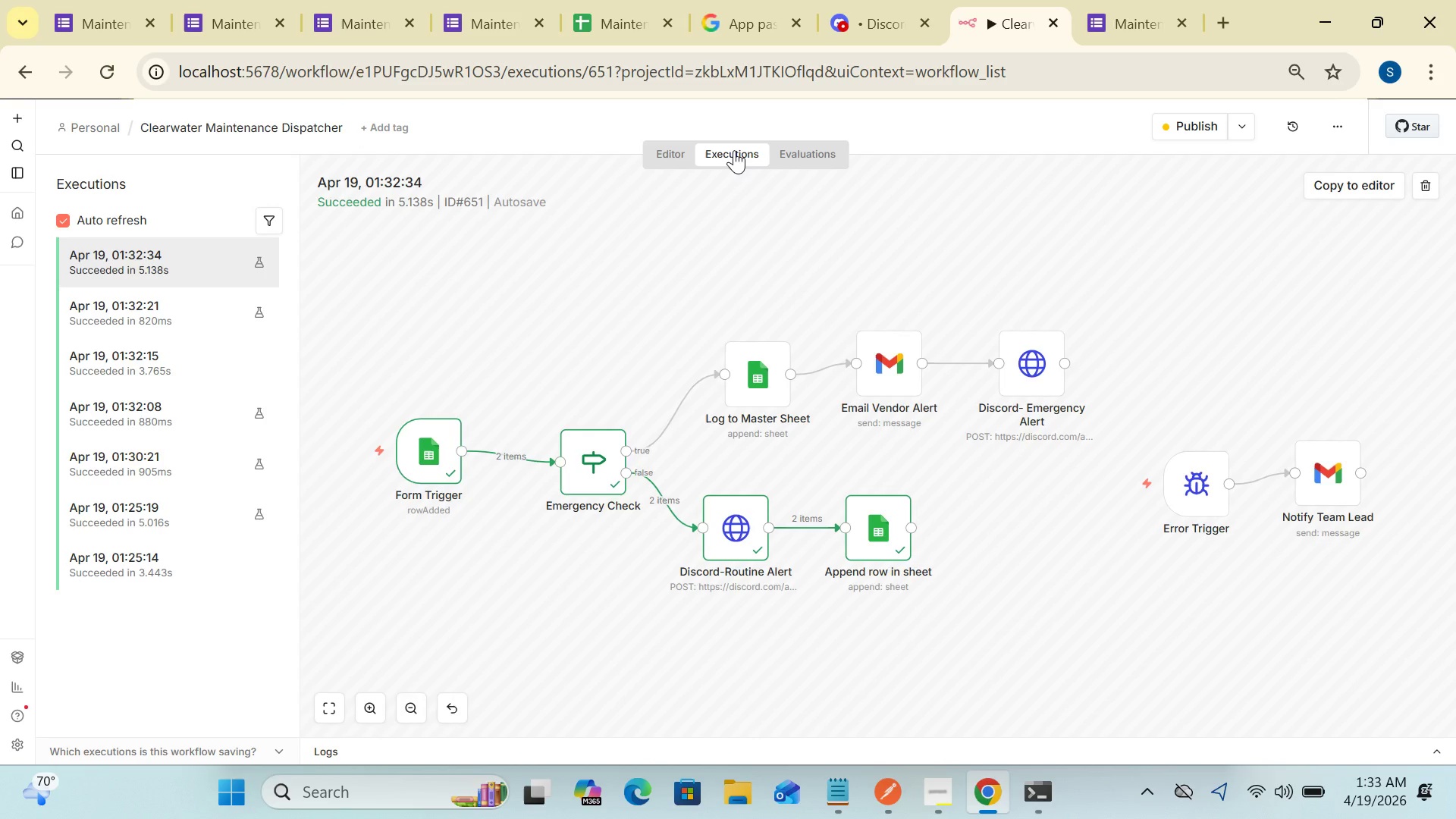 
wait(12.56)
 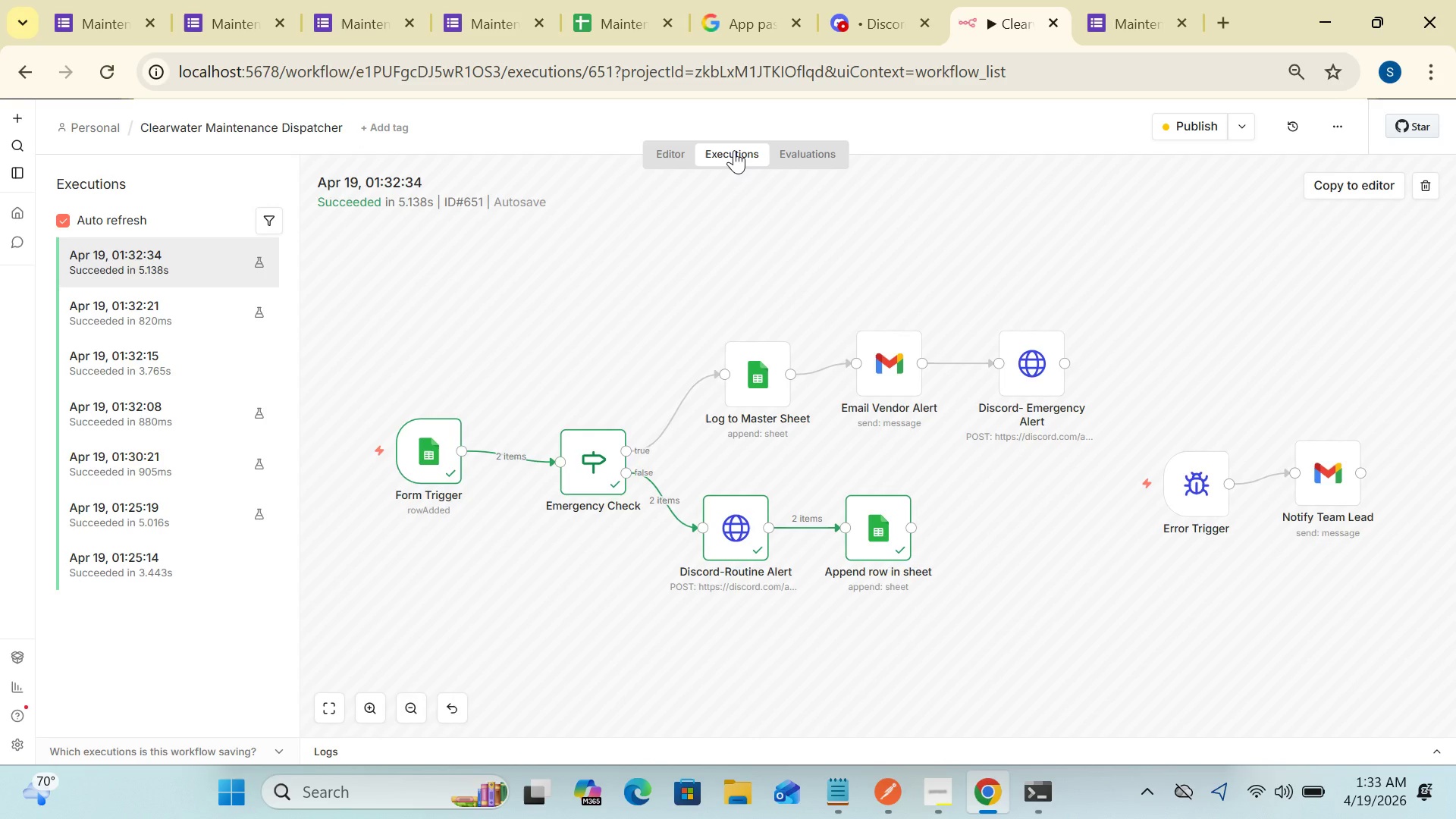 
left_click([733, 515])
 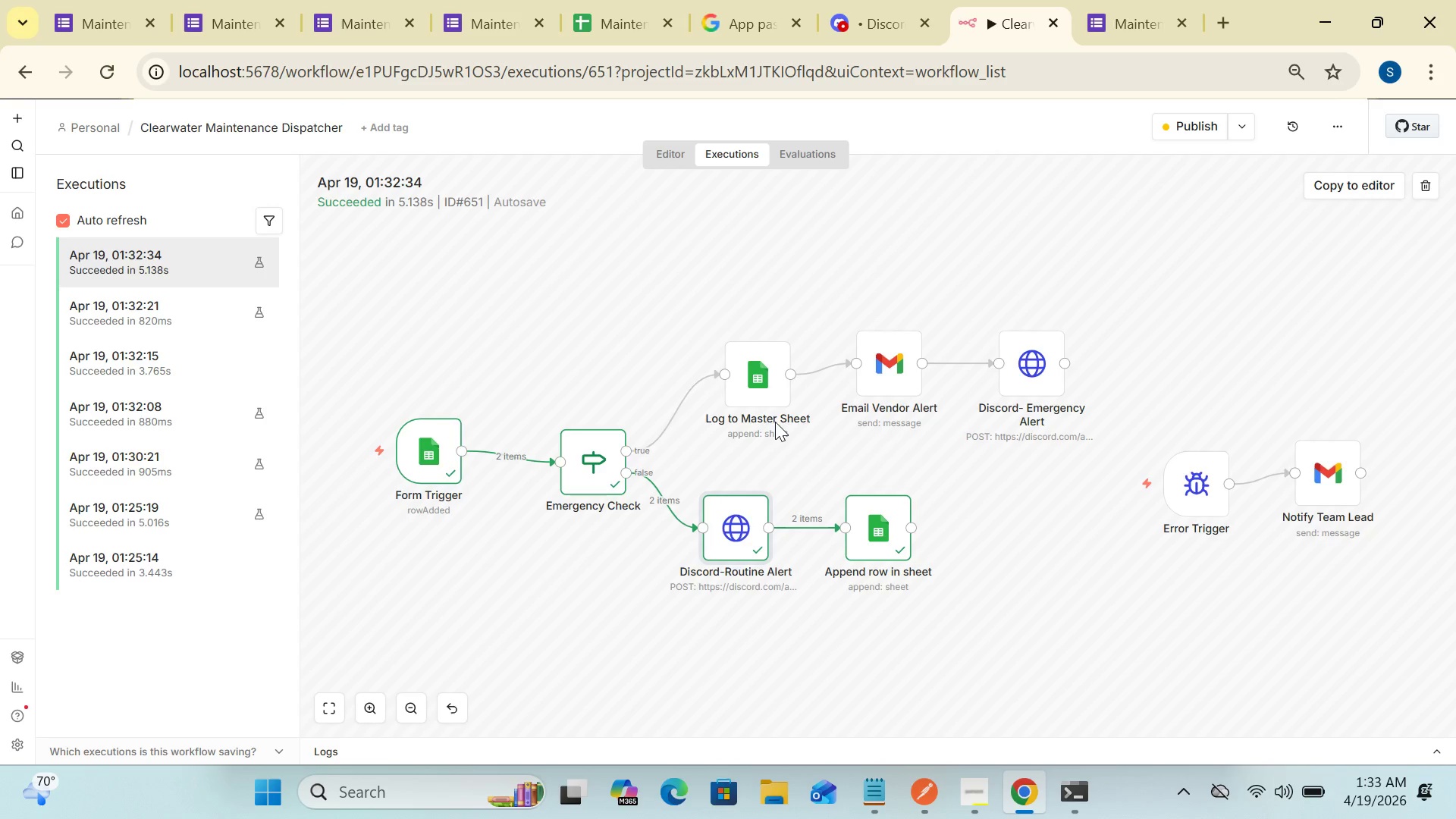 
left_click([668, 148])
 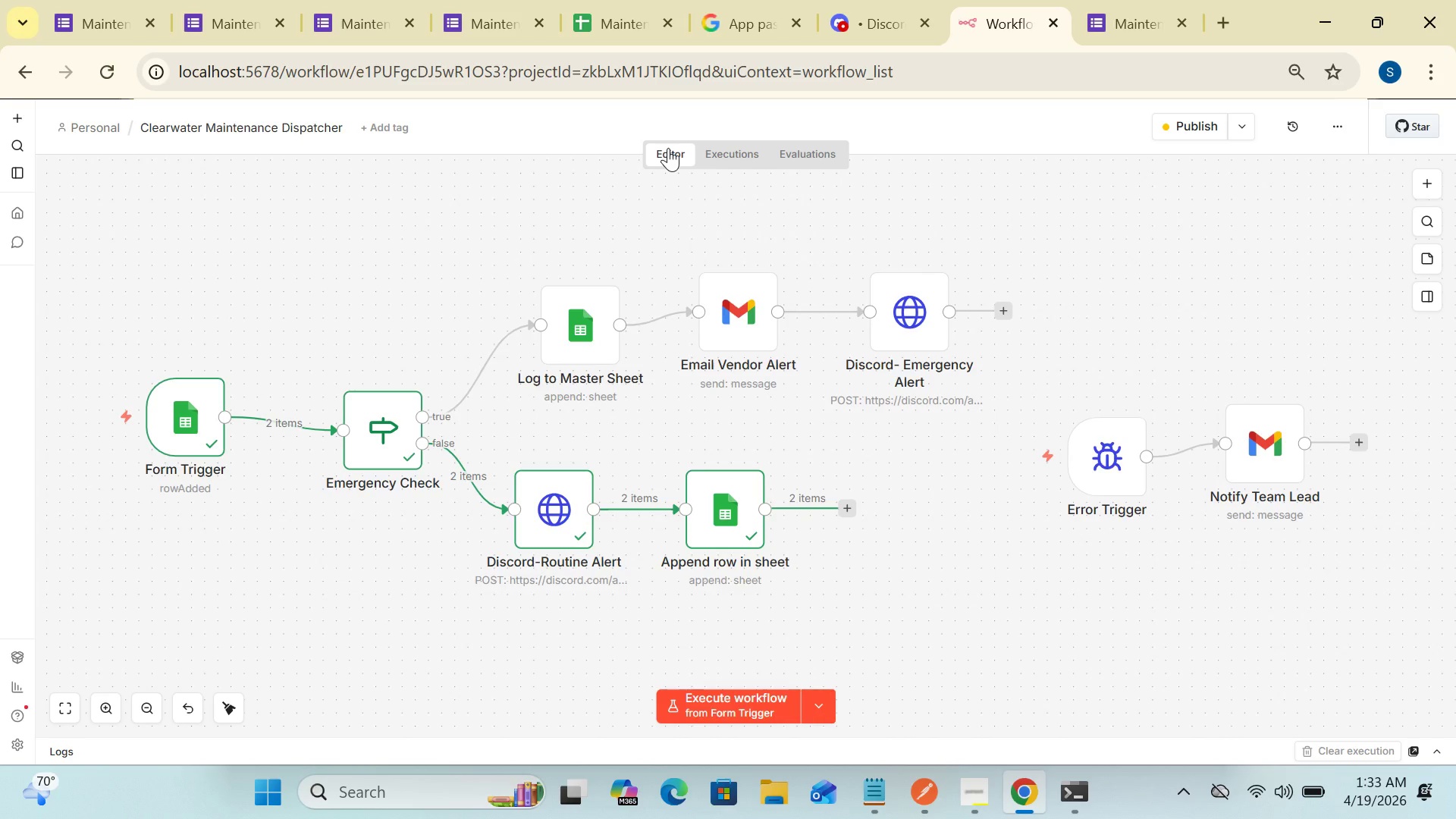 
wait(22.83)
 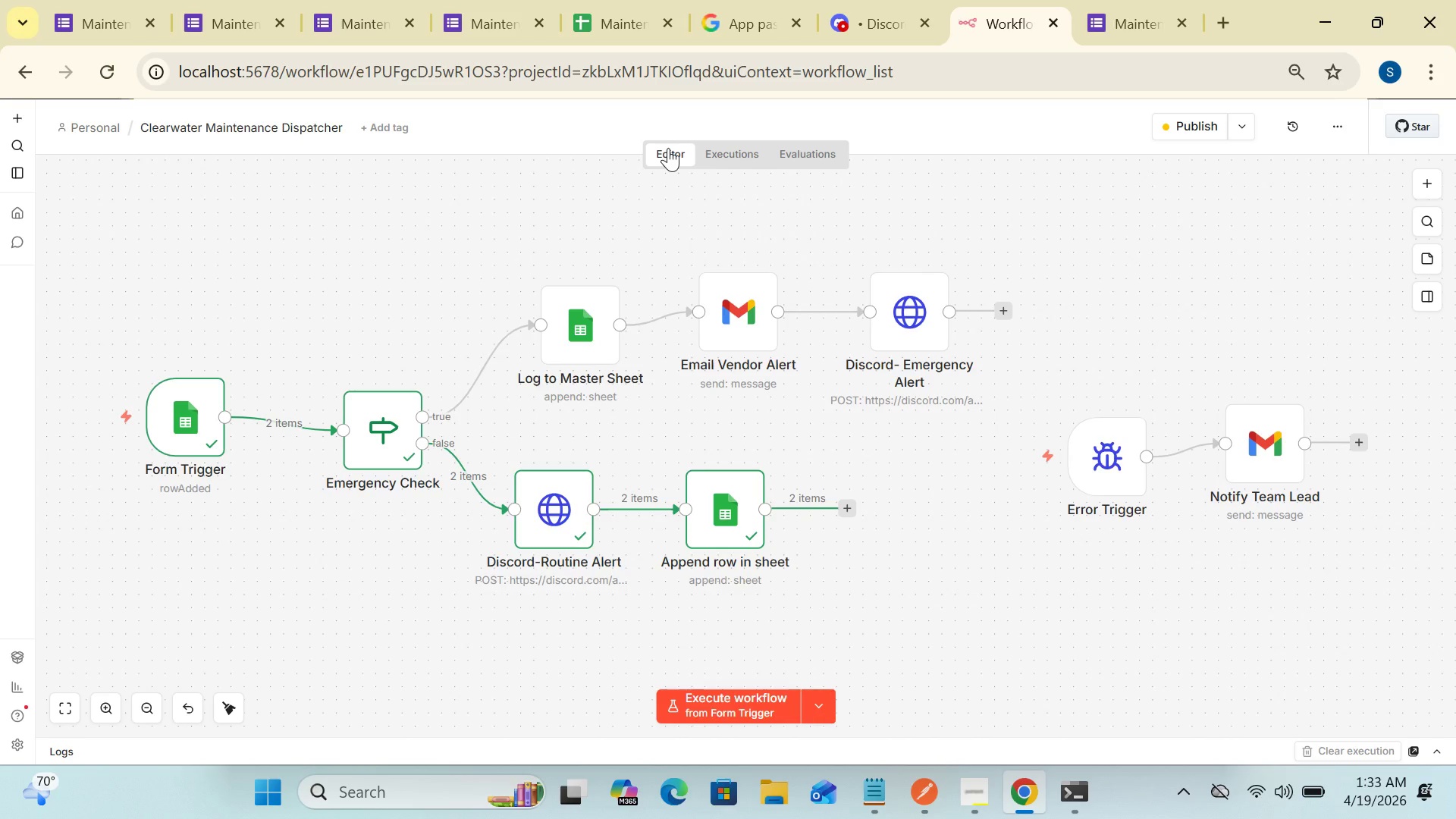 
double_click([384, 446])
 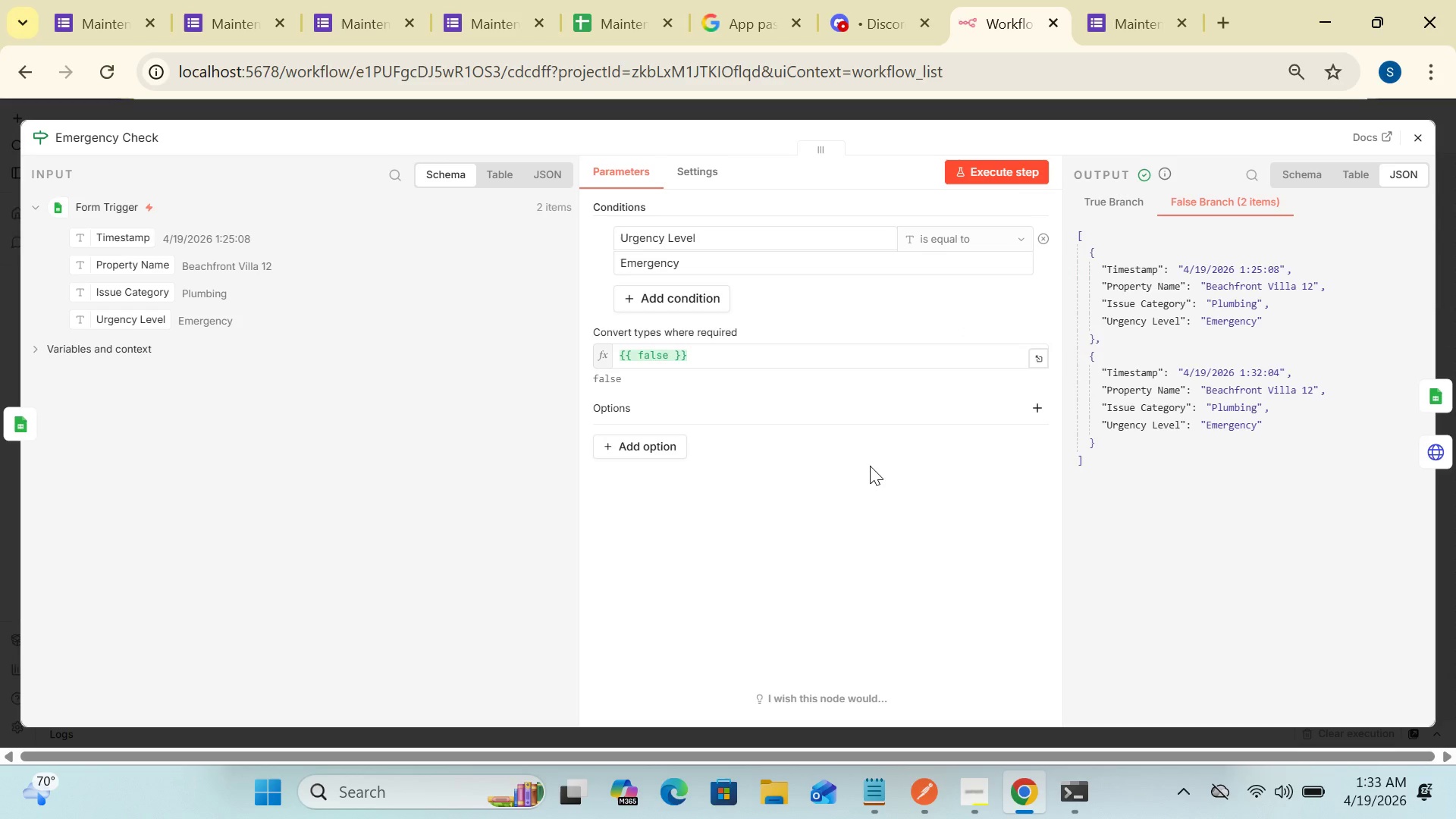 
wait(13.48)
 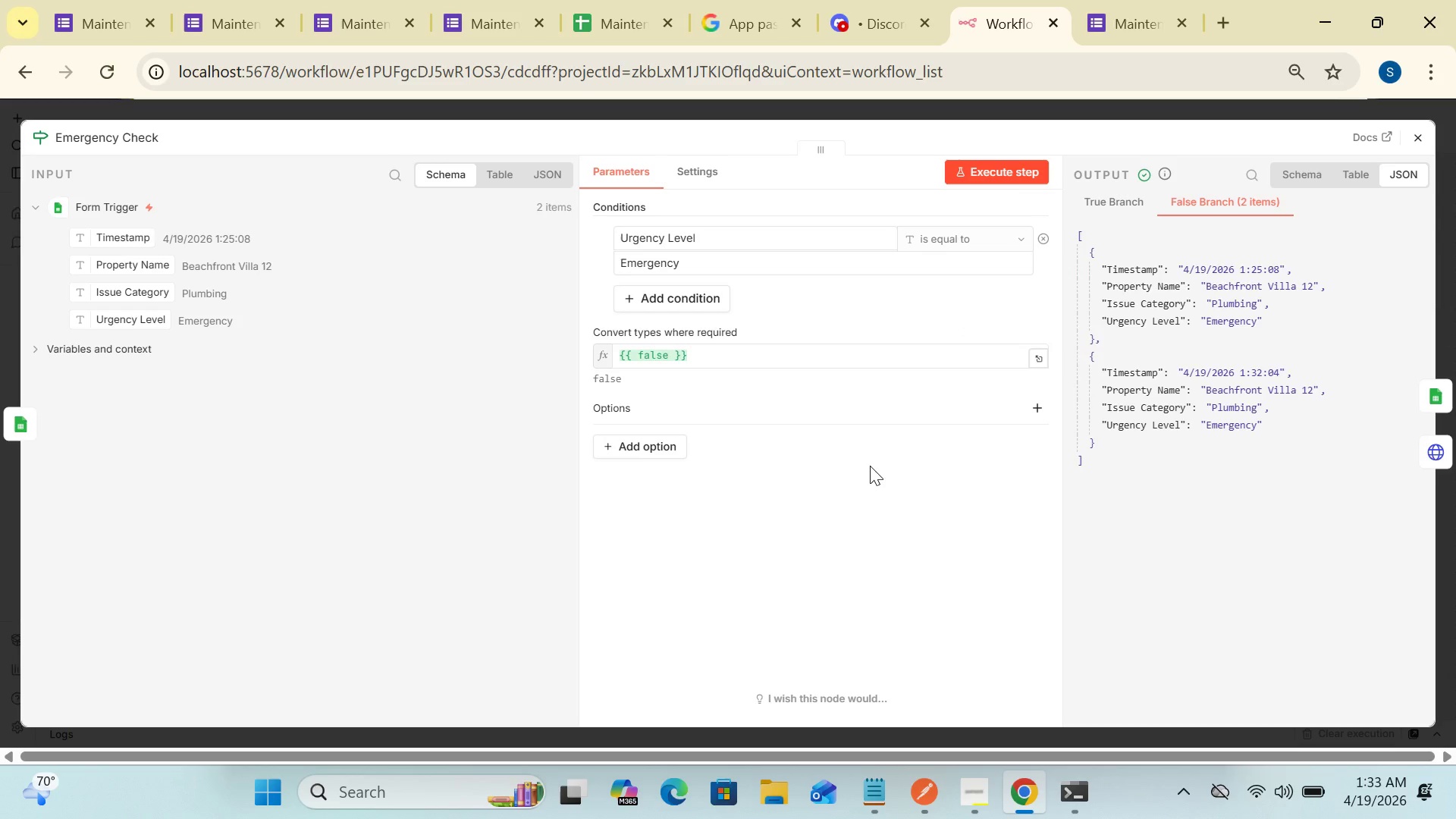 
left_click([843, 358])
 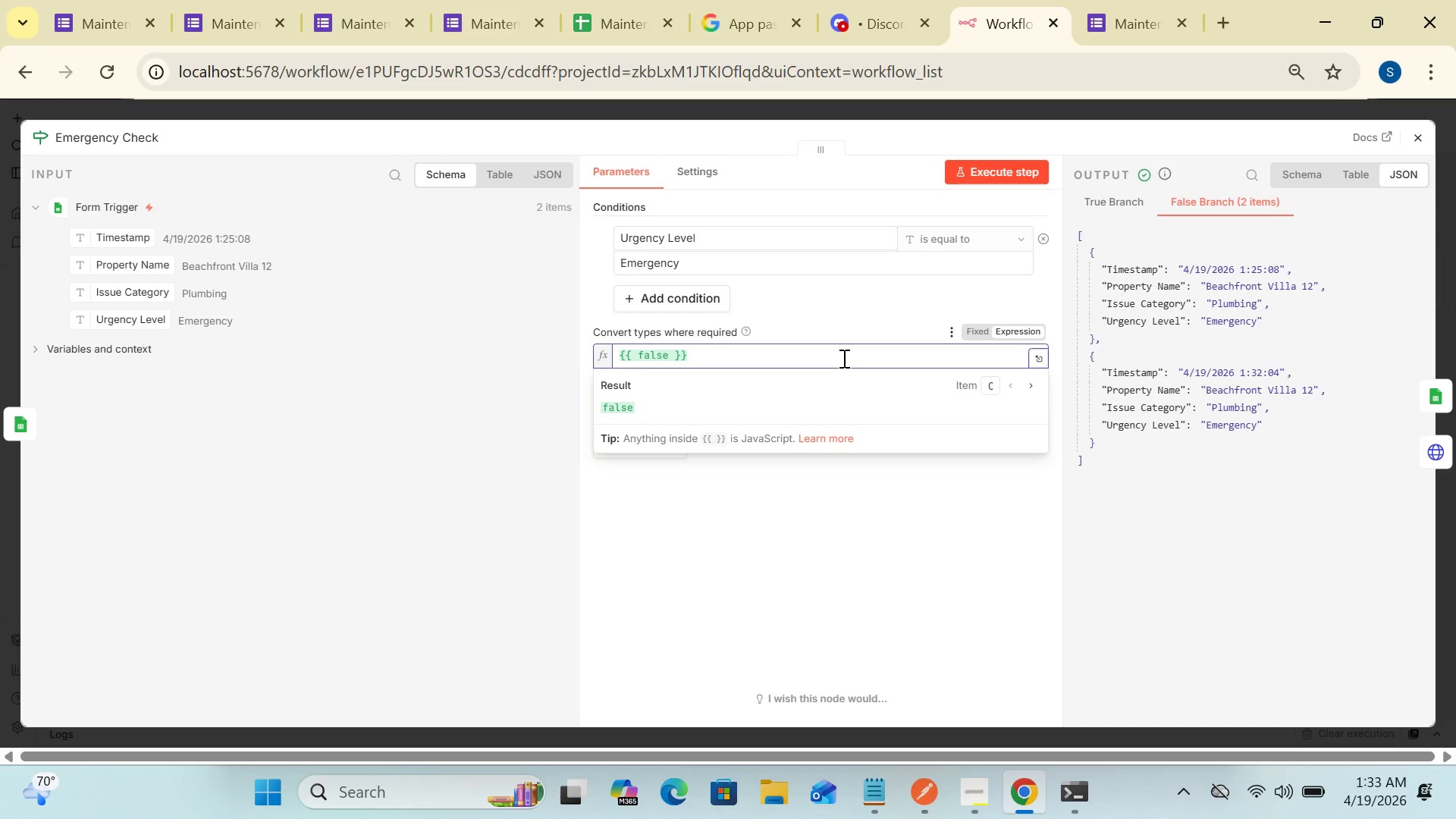 
hold_key(key=Backspace, duration=1.52)
 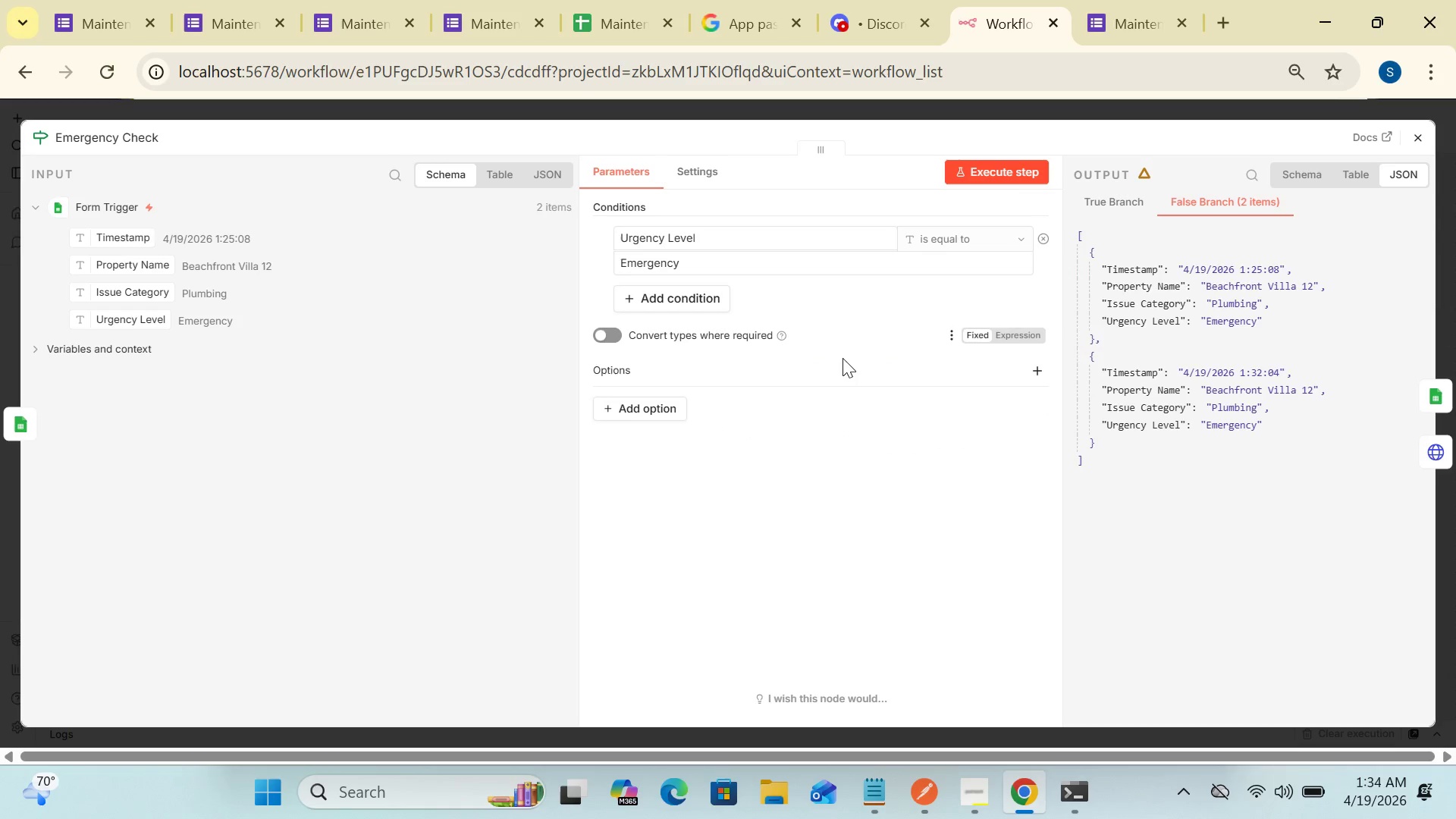 
hold_key(key=Backspace, duration=0.78)
 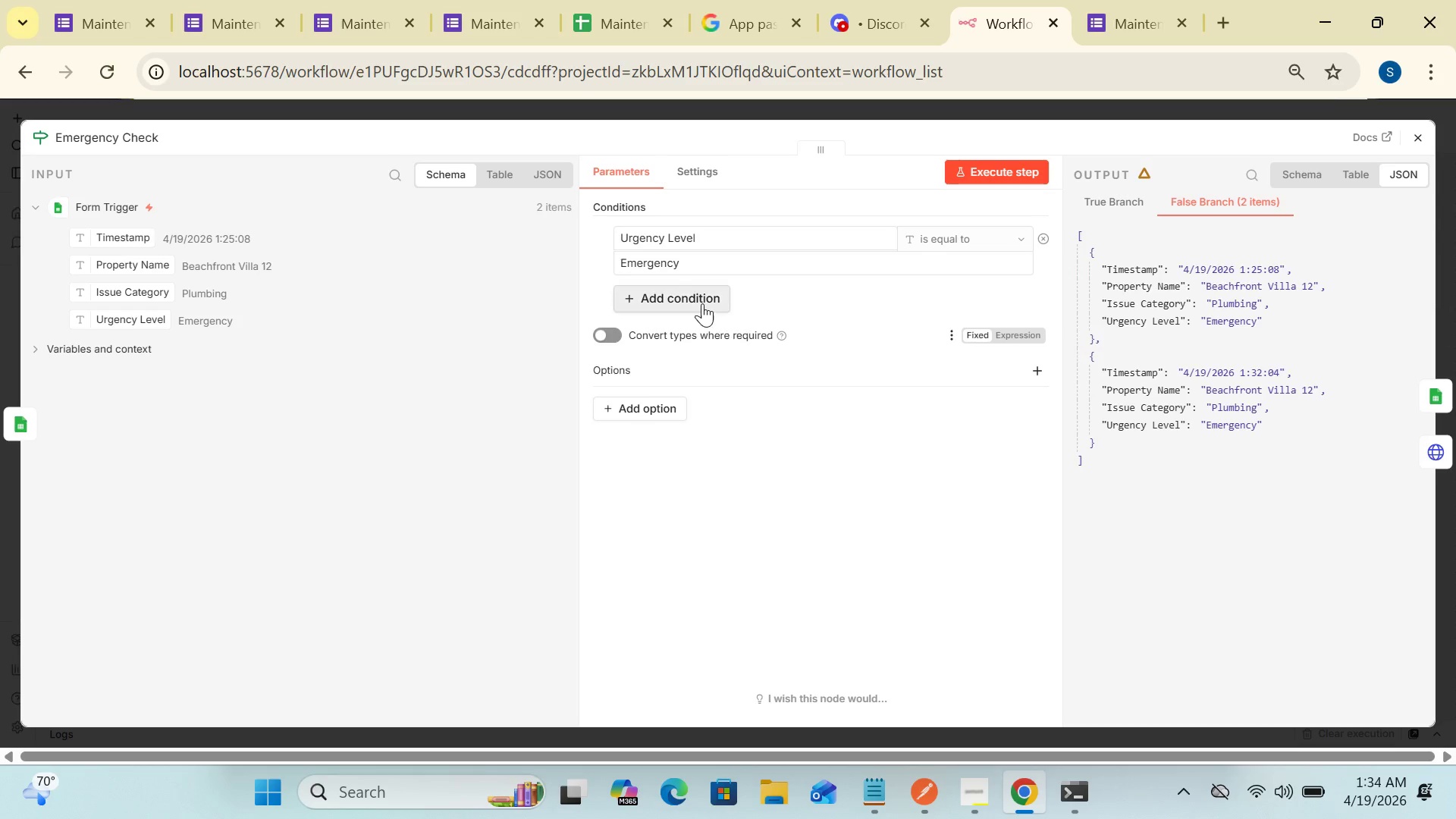 
left_click([701, 303])
 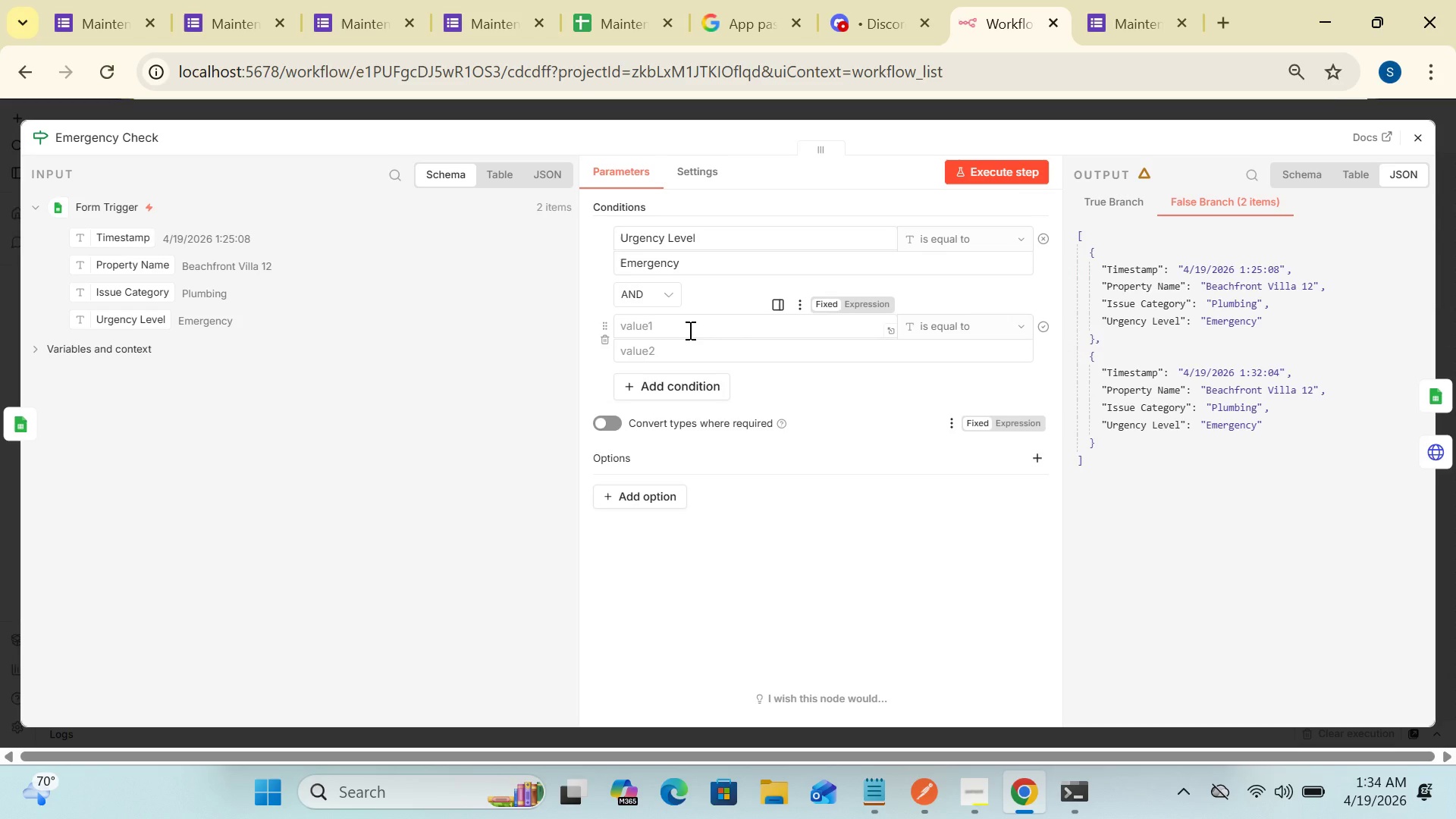 
left_click([689, 330])
 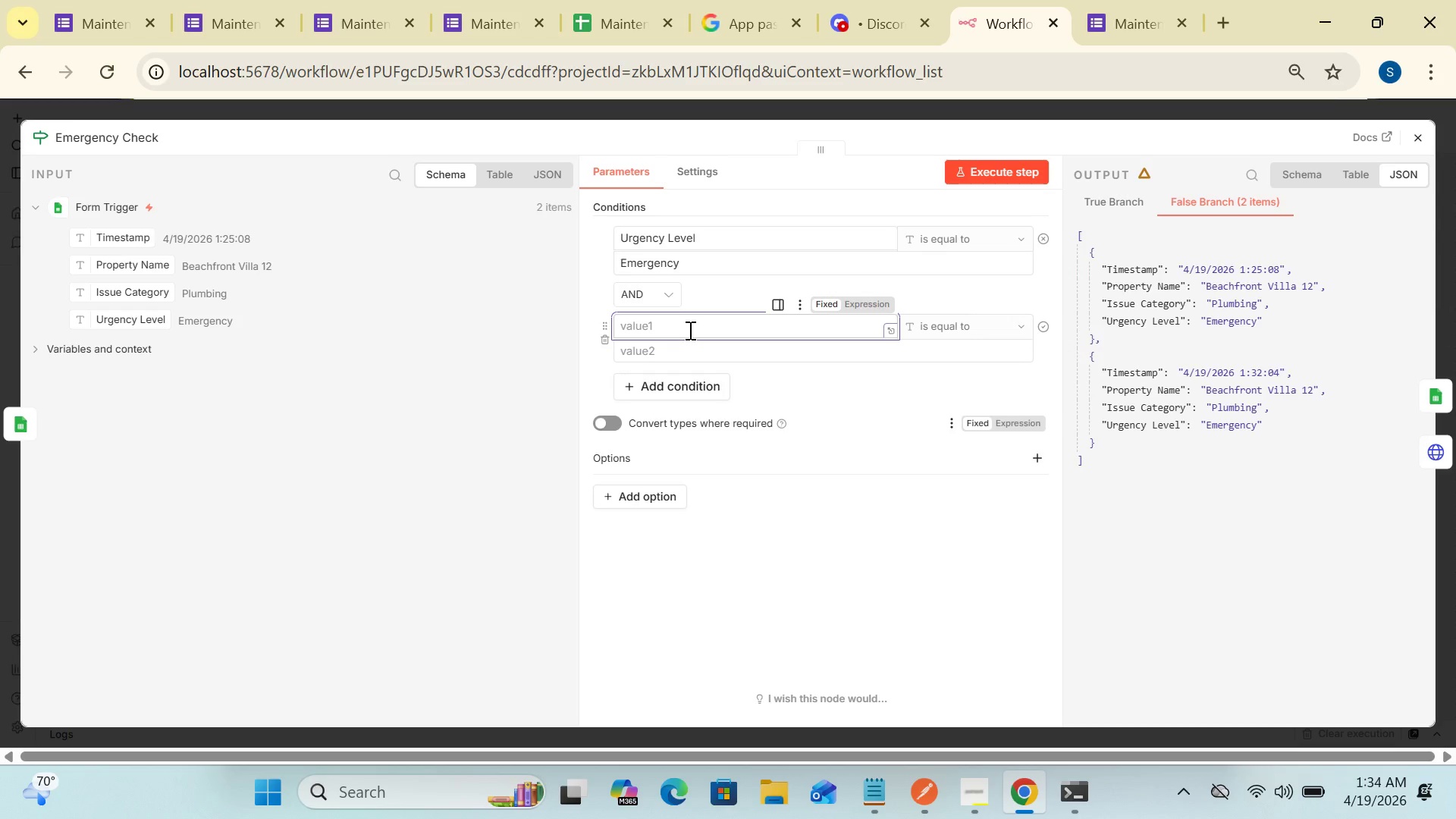 
key(Shift+BracketLeft)
 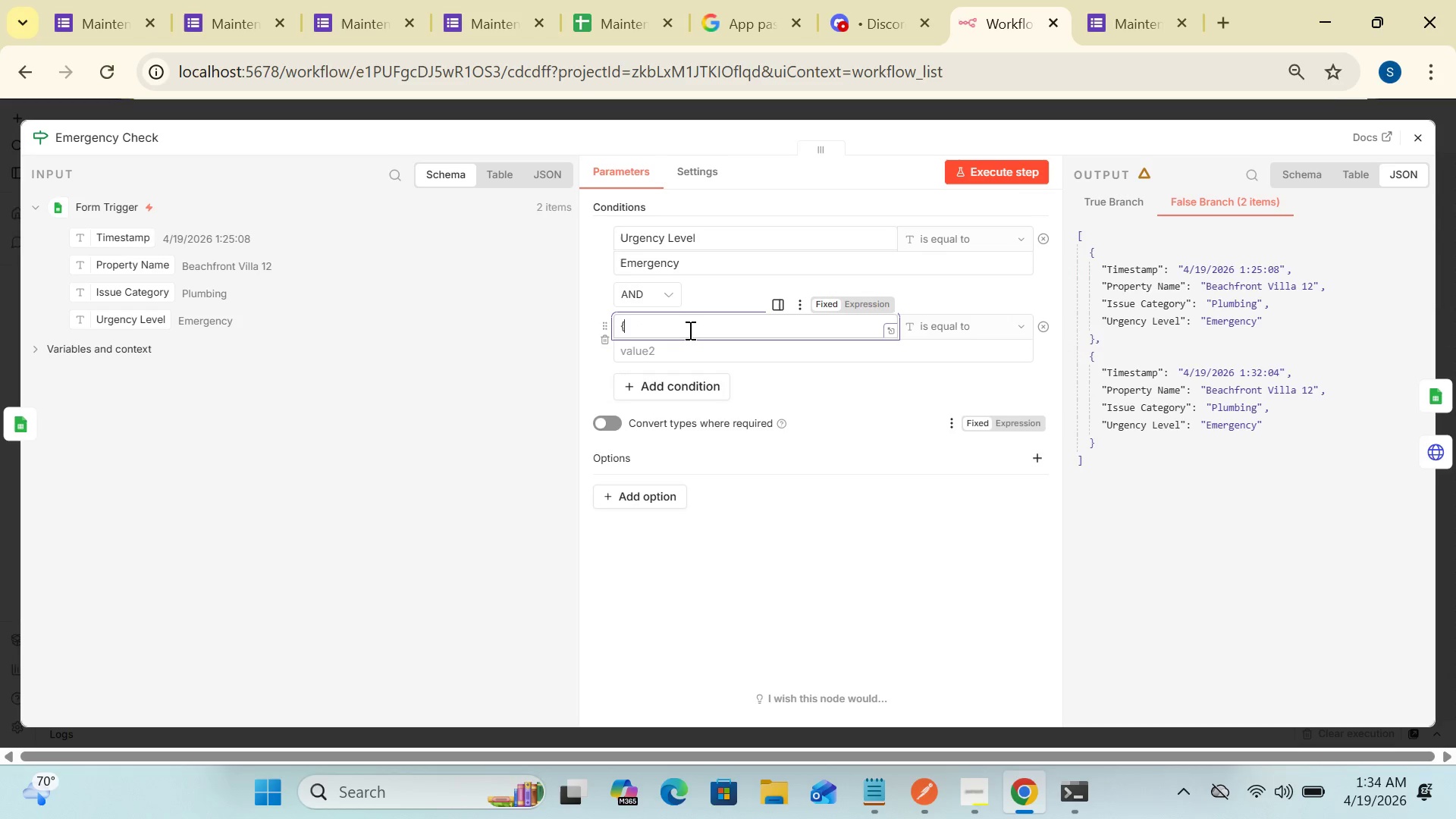 
key(Shift+BracketLeft)
 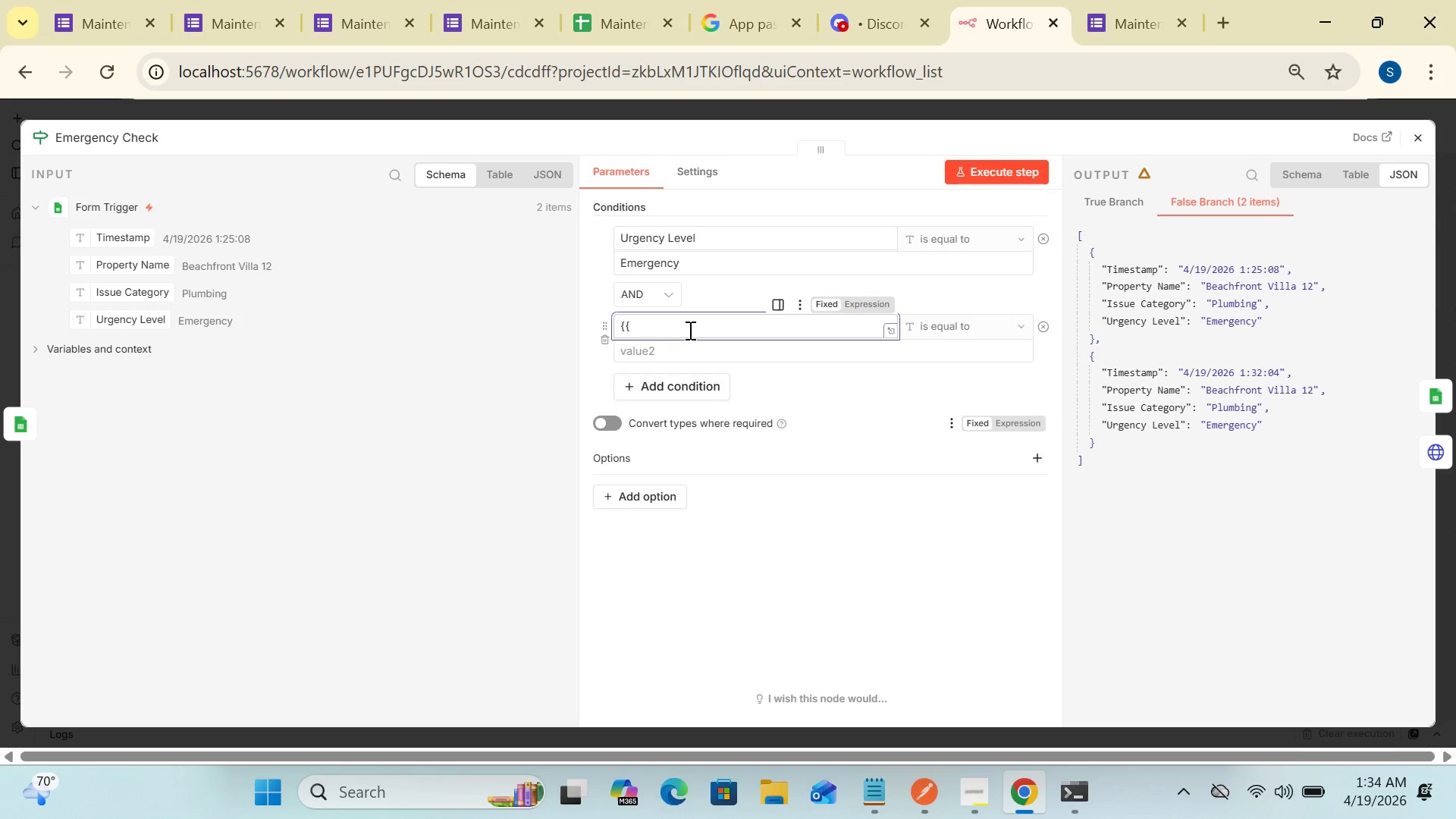 
key(Space)
 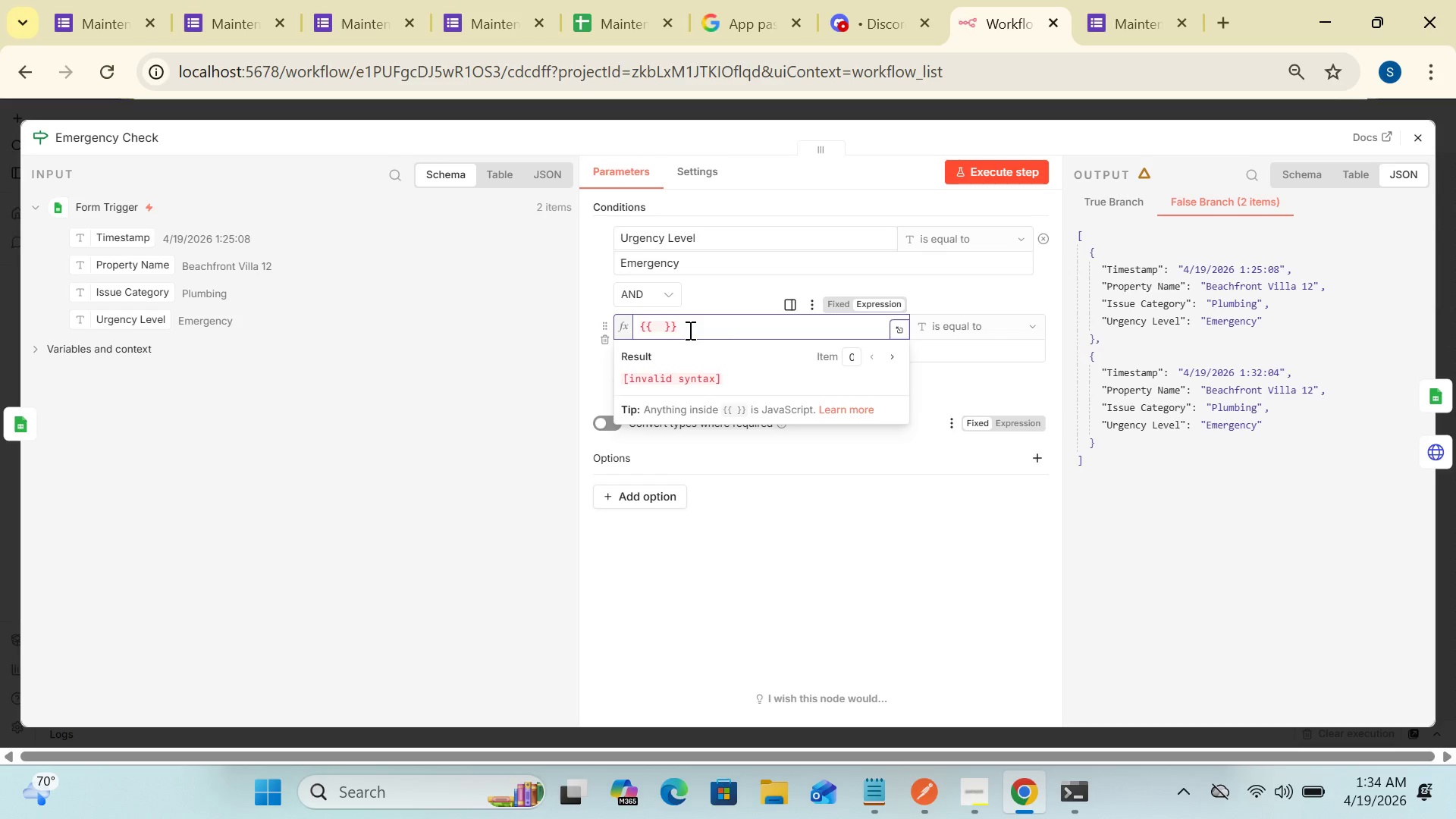 
wait(13.89)
 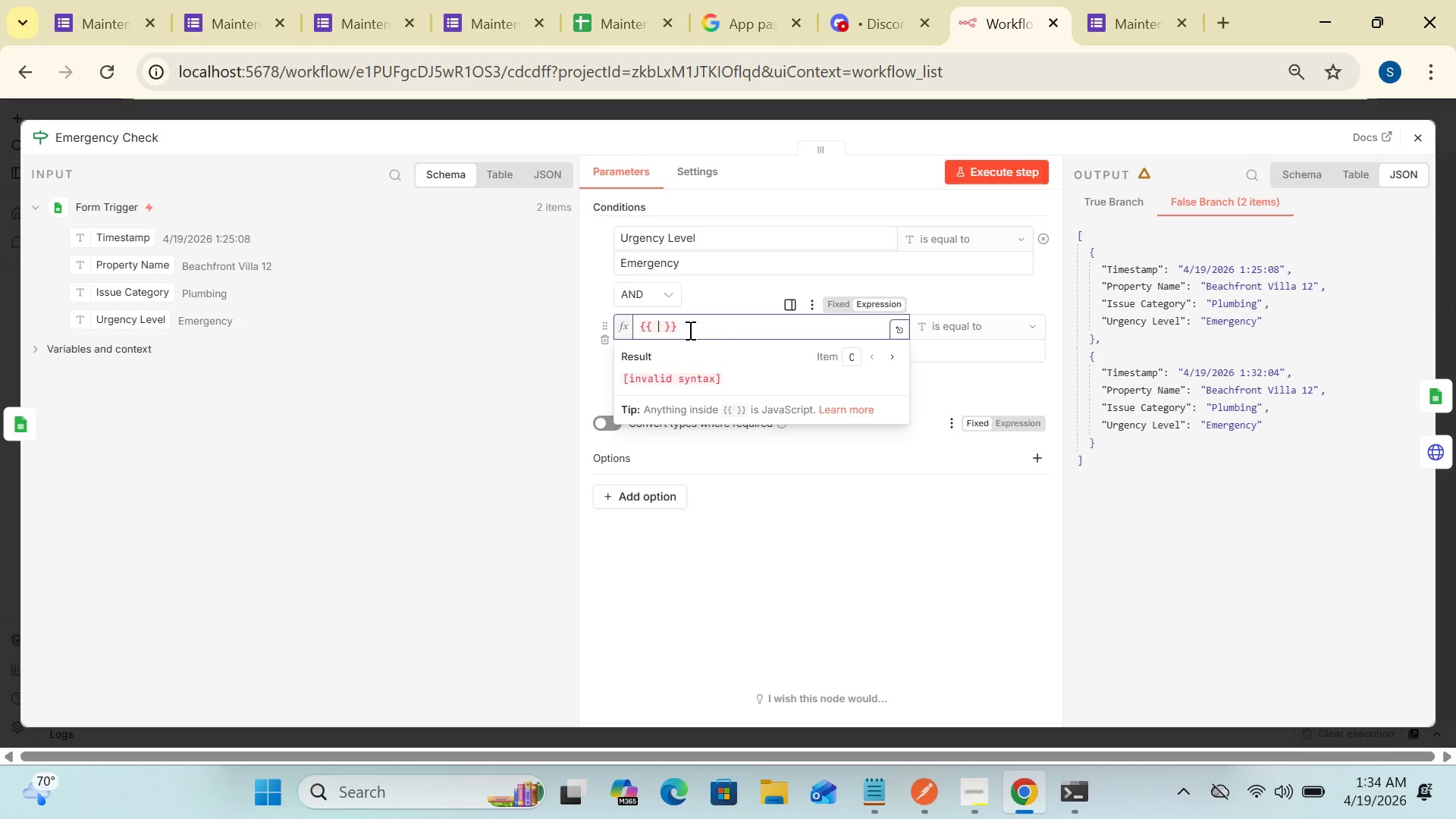 
type($json)
 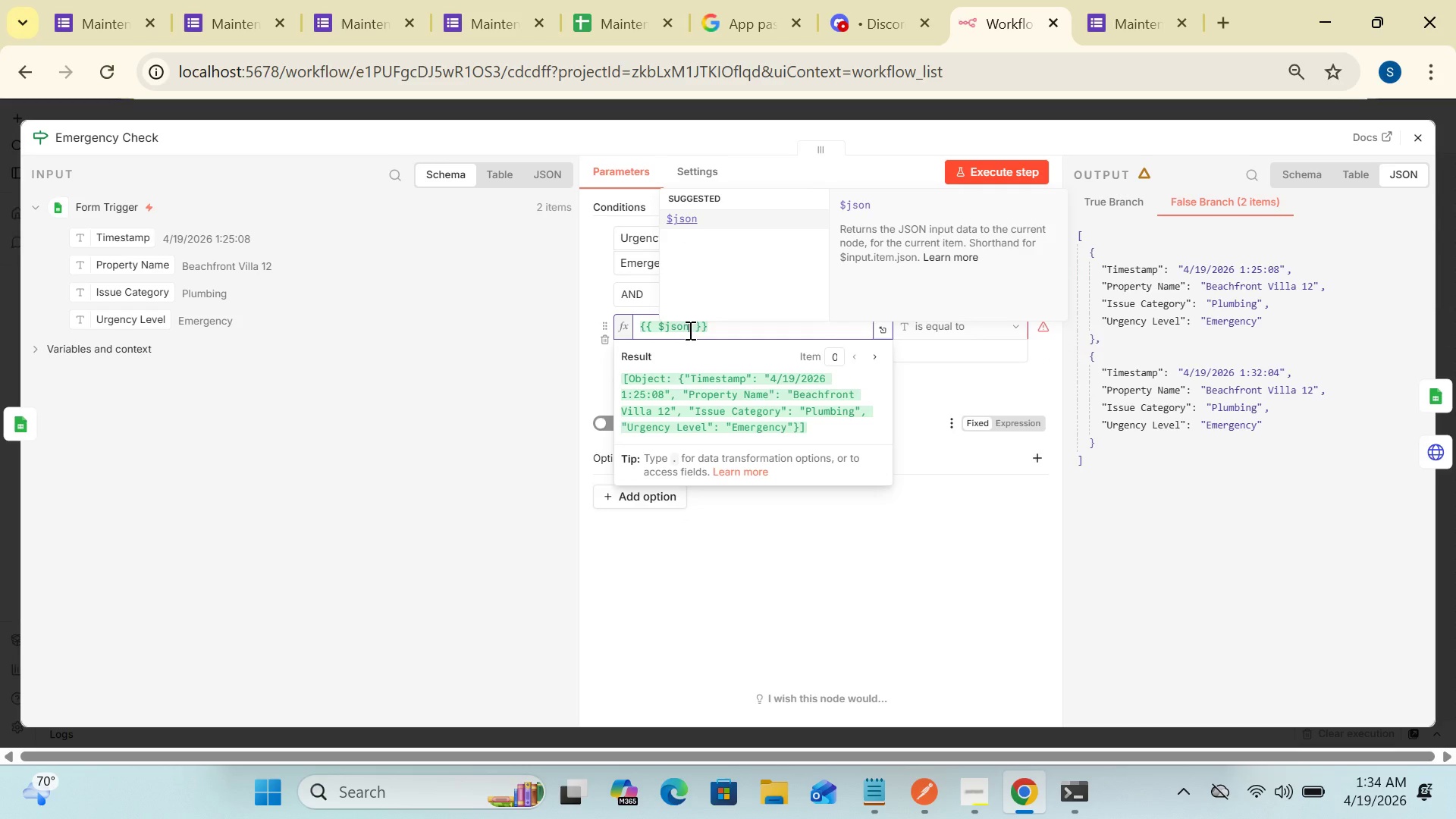 
key(BracketLeft)
 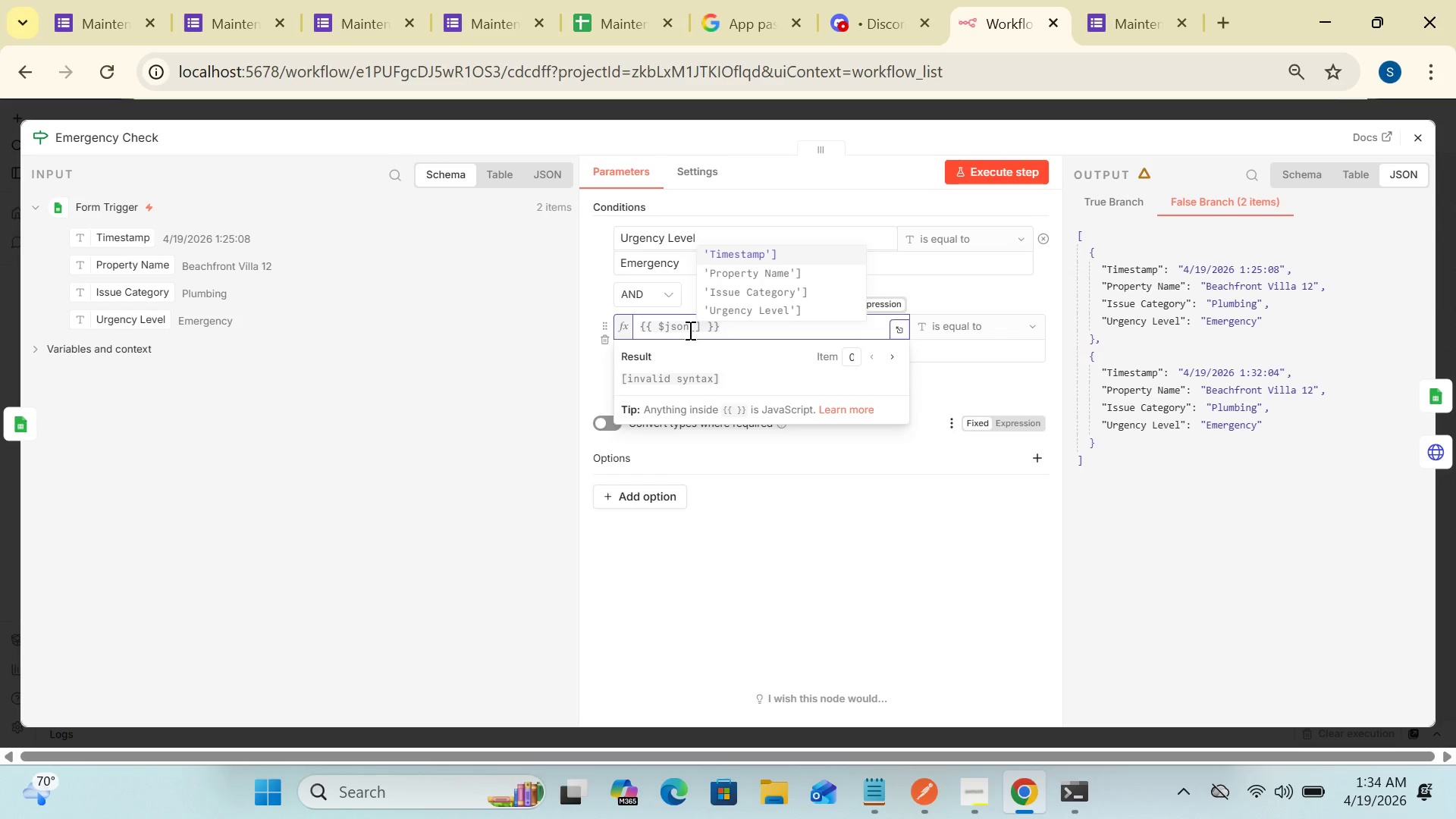 
wait(5.64)
 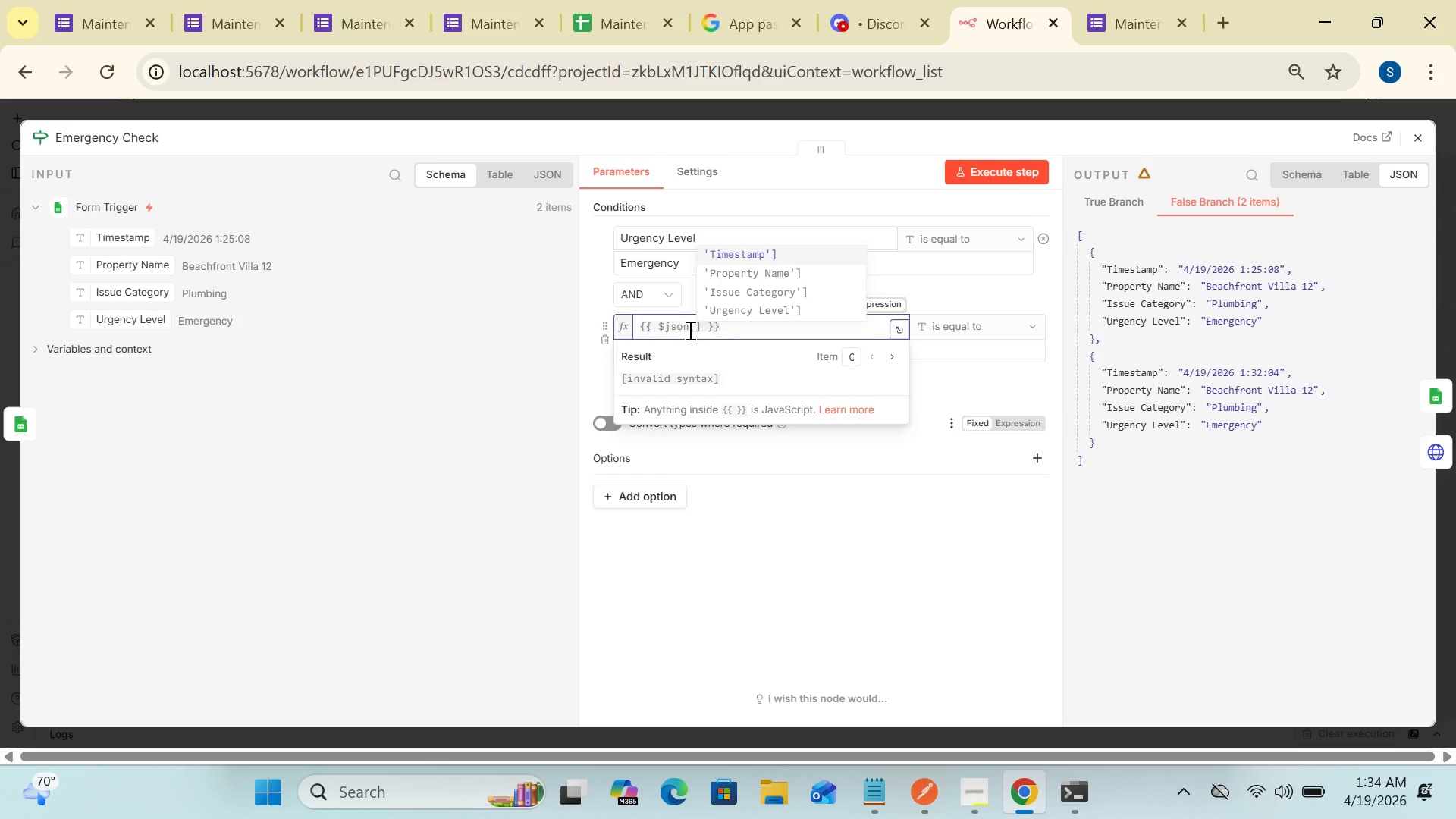 
type("Urgency Level)
 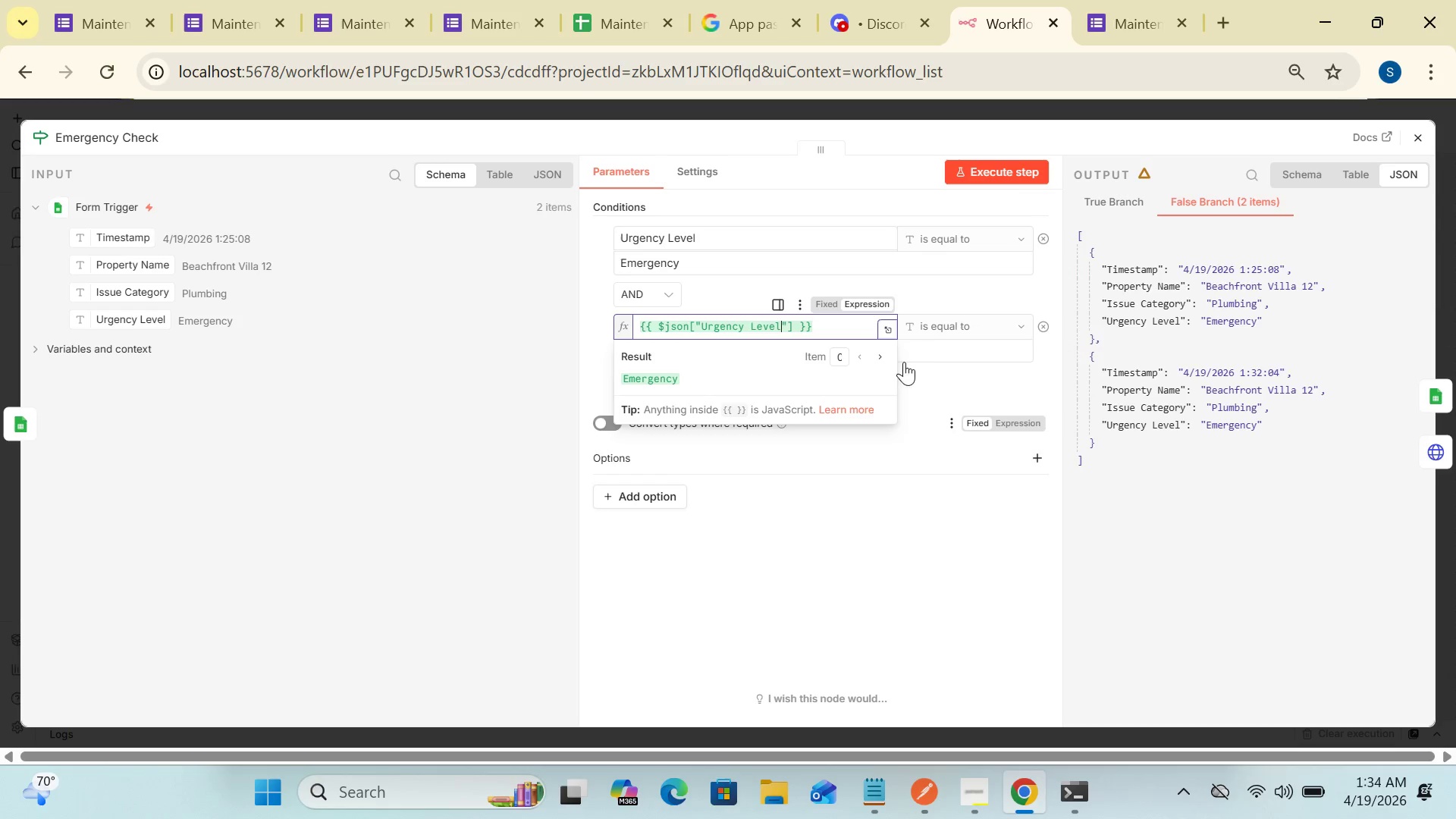 
left_click([940, 318])
 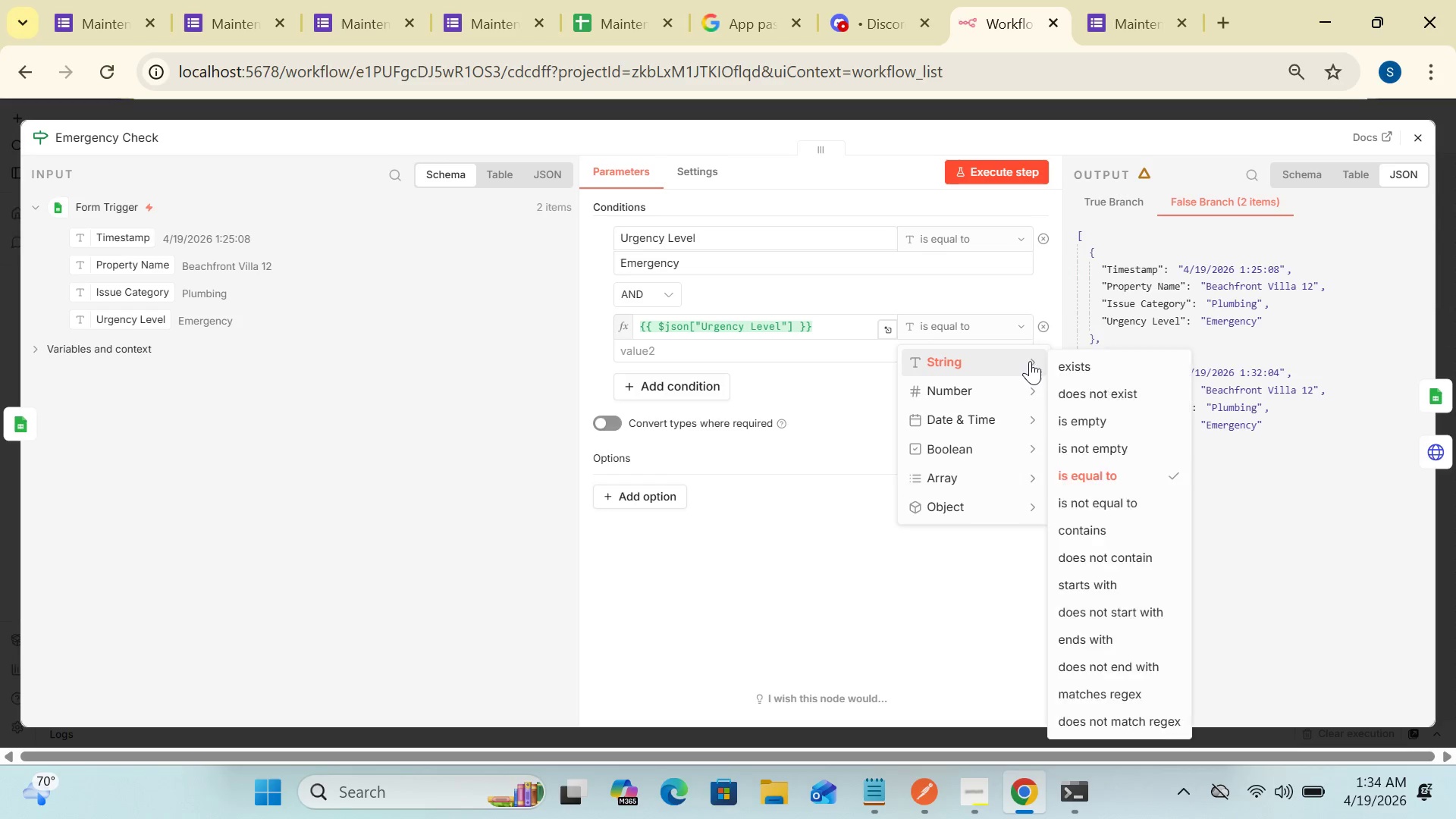 
wait(5.22)
 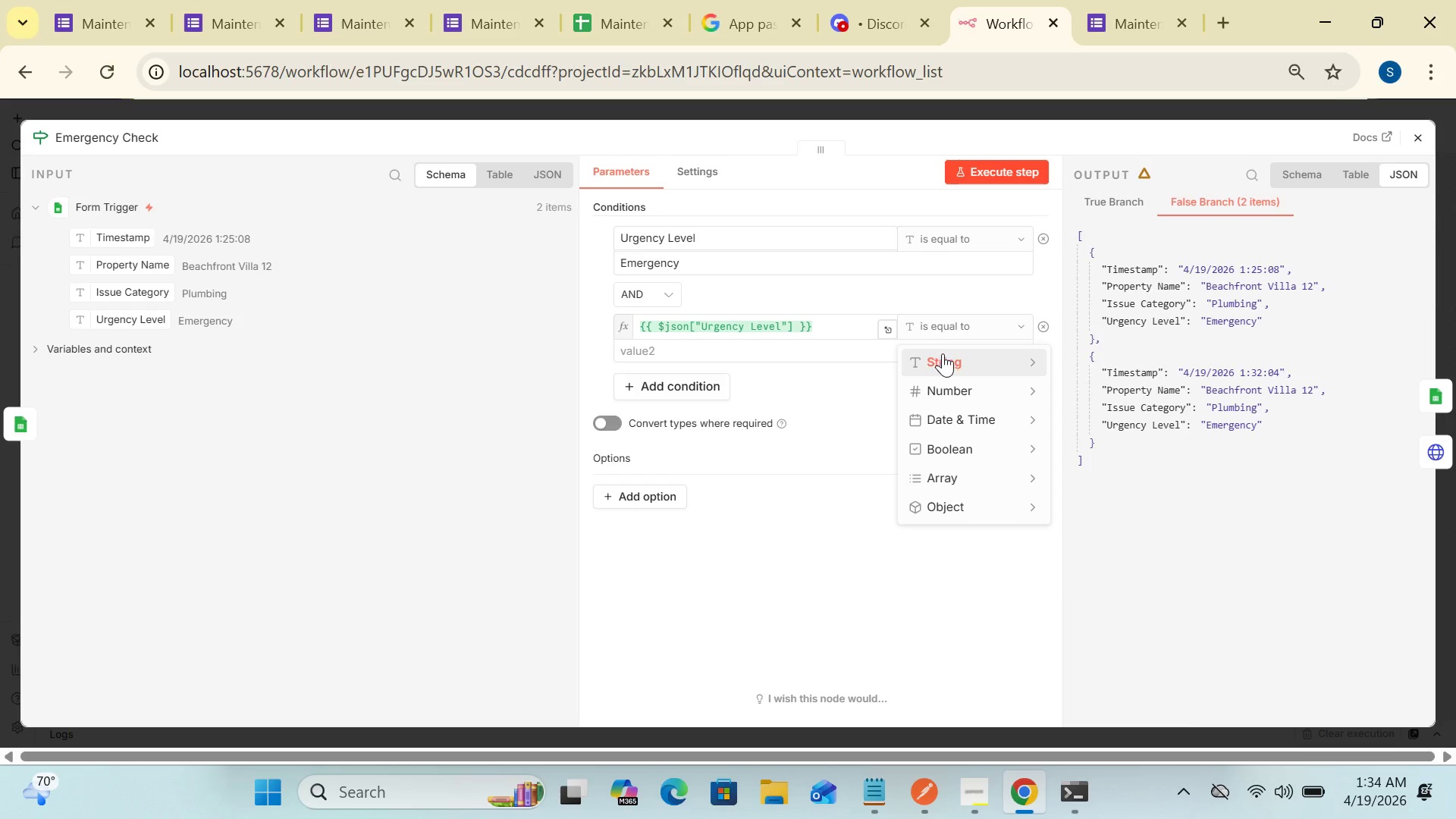 
left_click([1081, 479])
 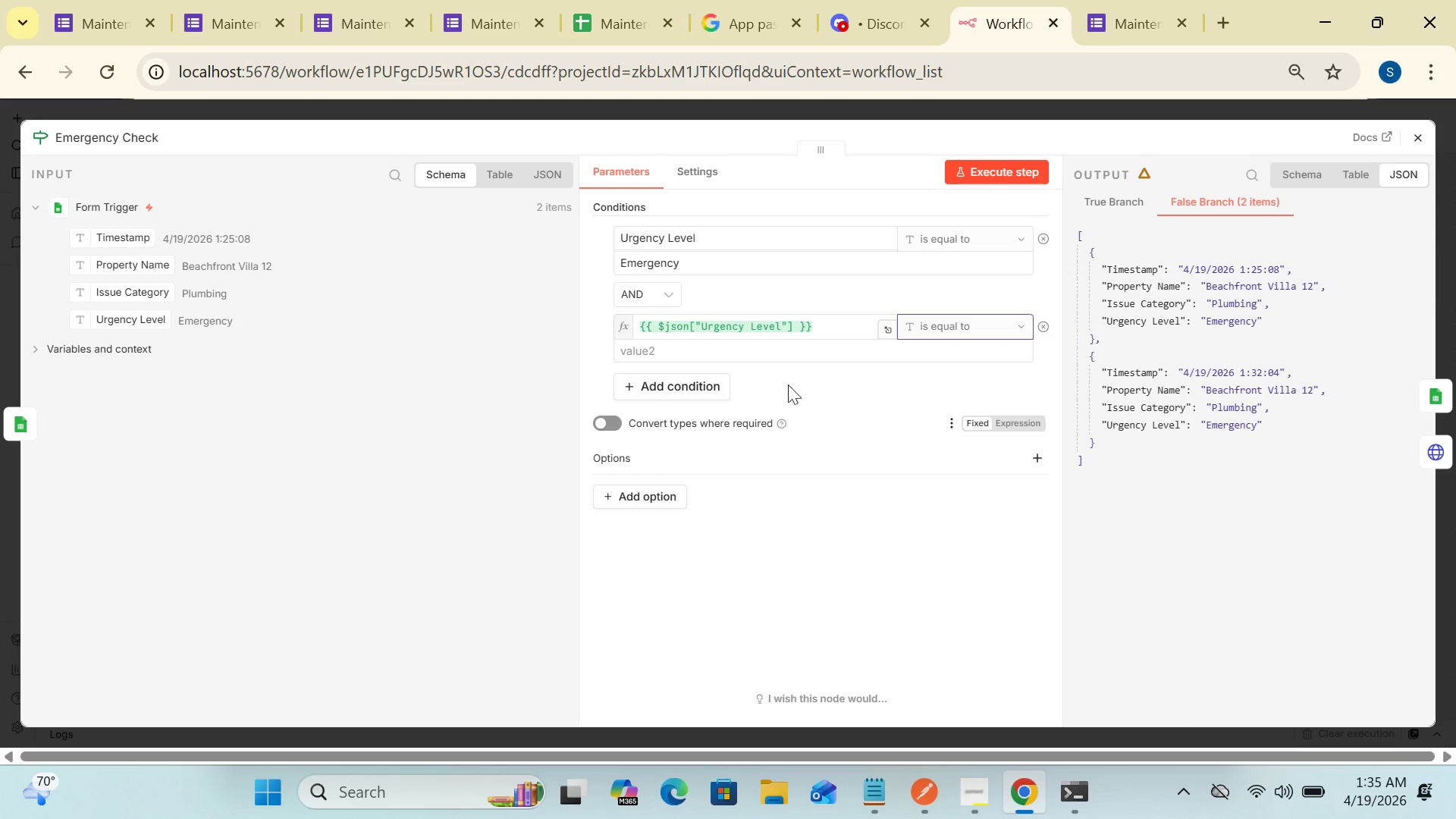 
left_click([771, 350])
 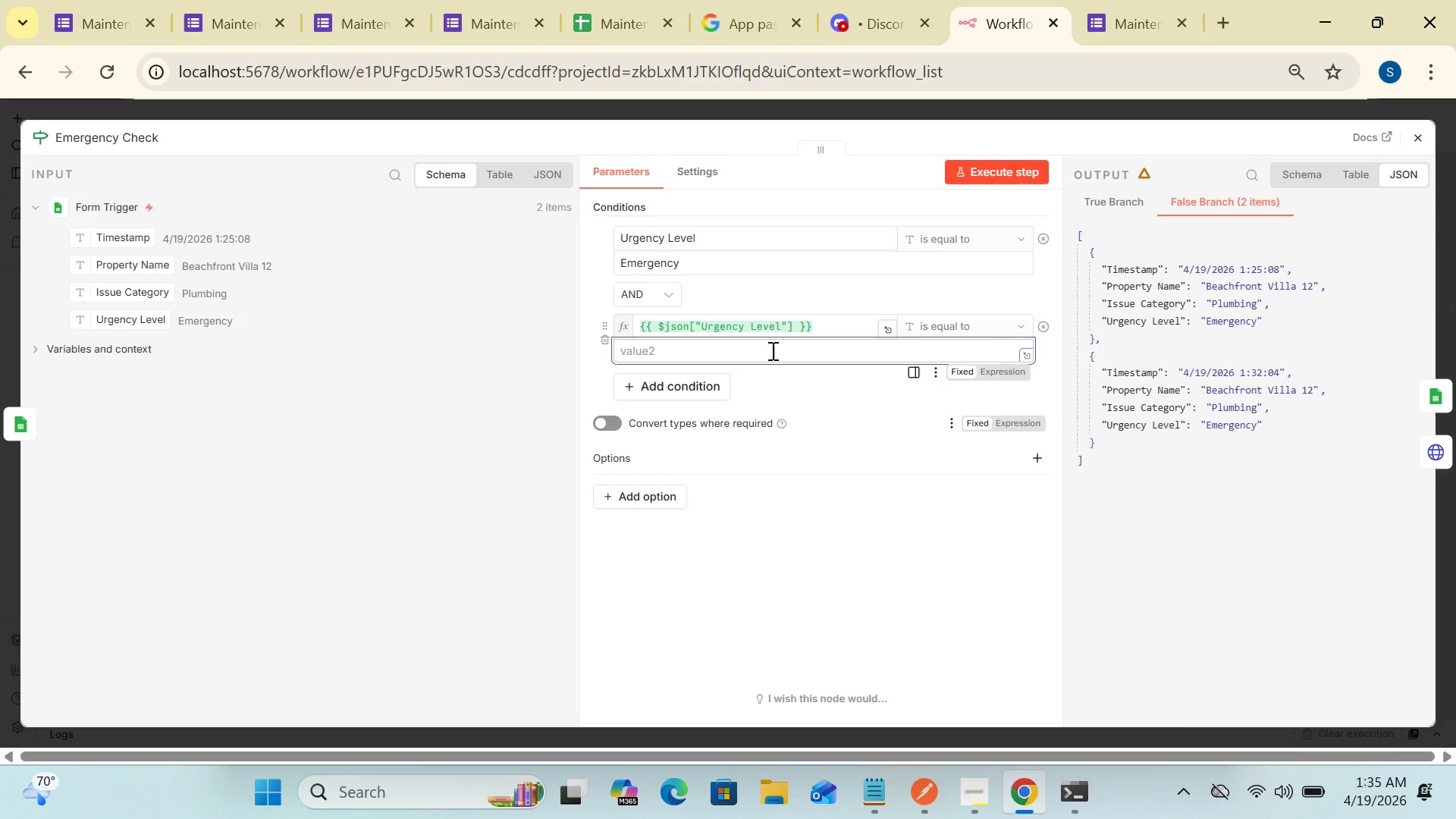 
type(Emergency)
 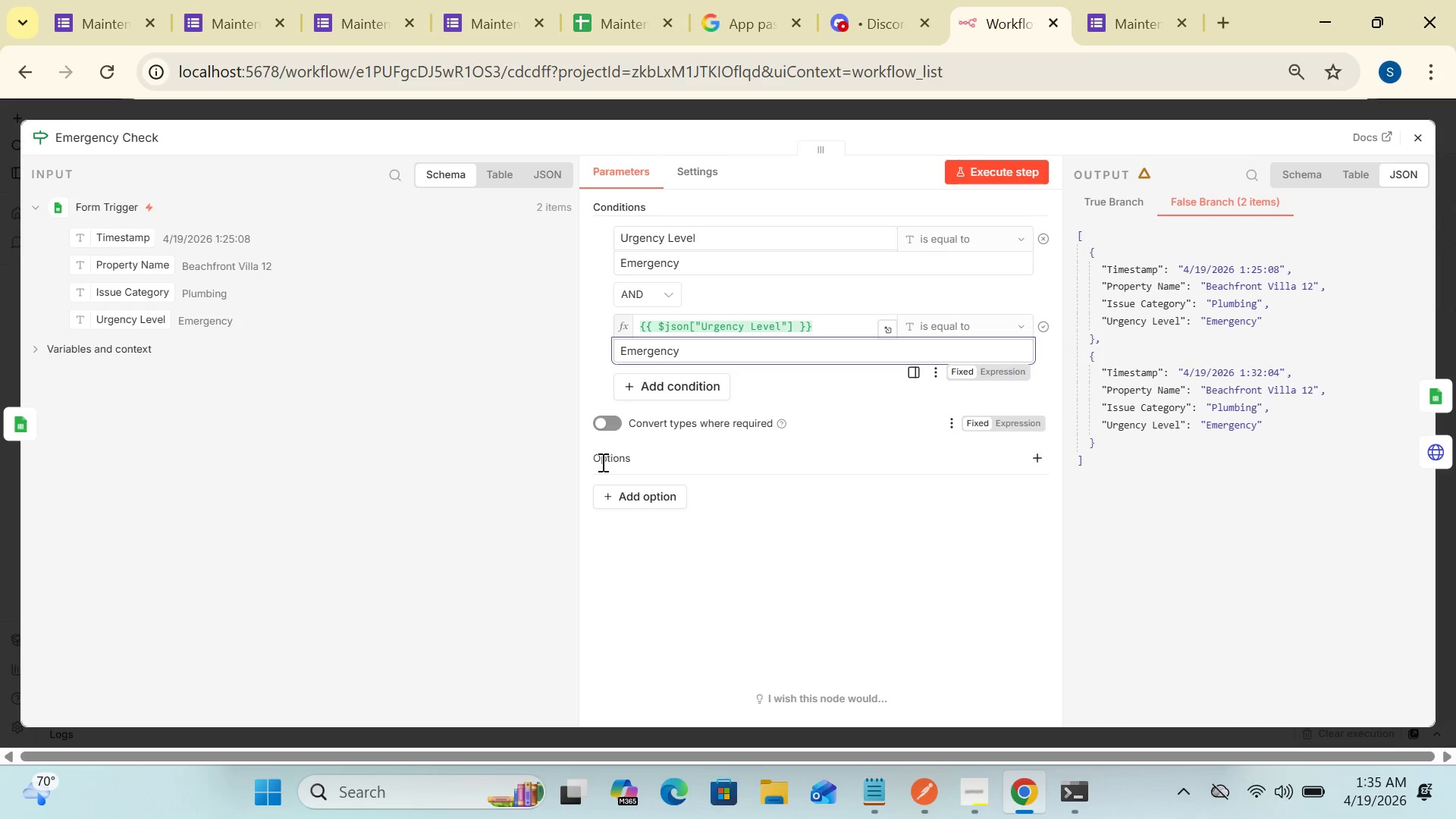 
left_click([515, 504])
 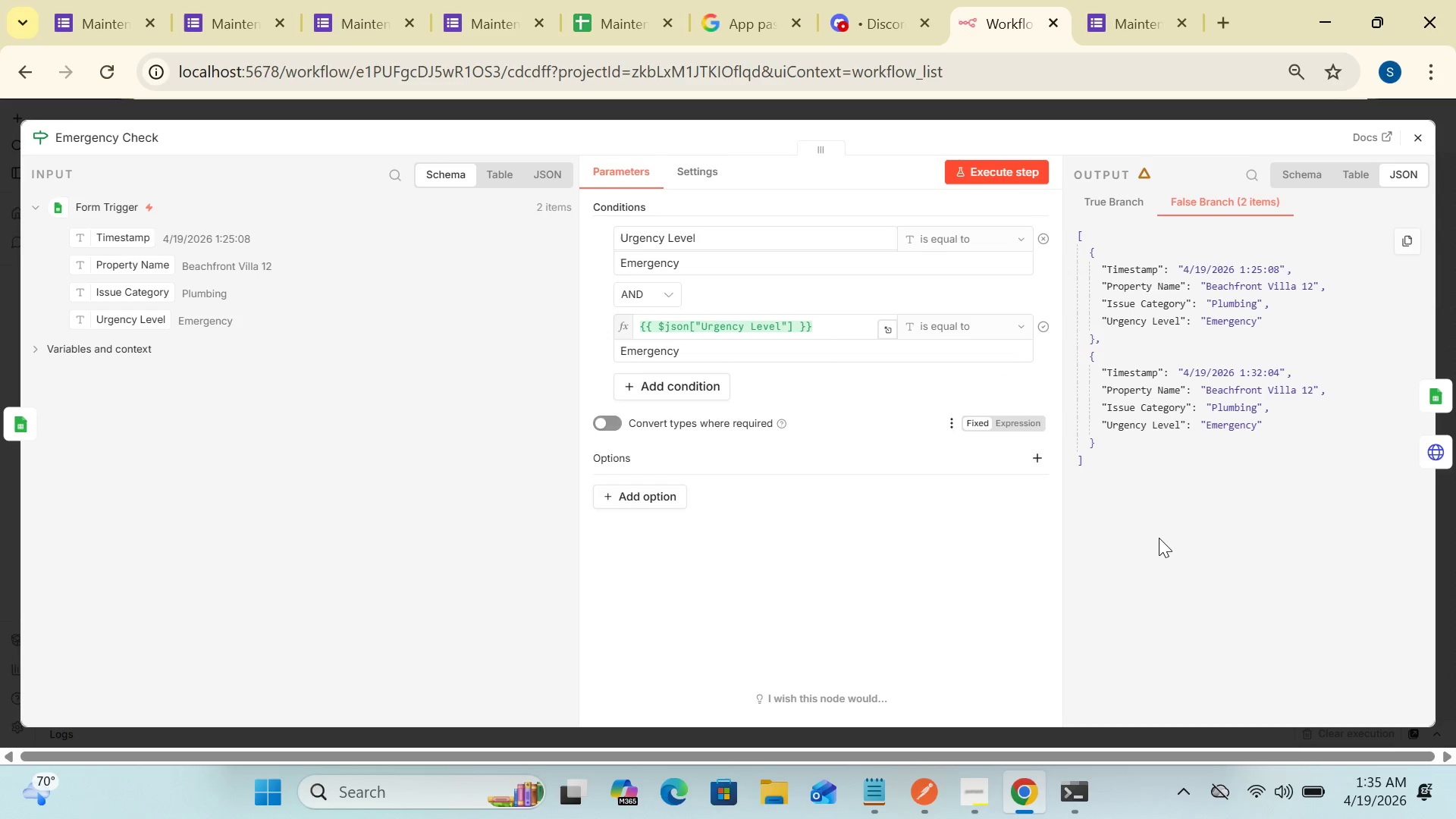 
left_click([1157, 538])
 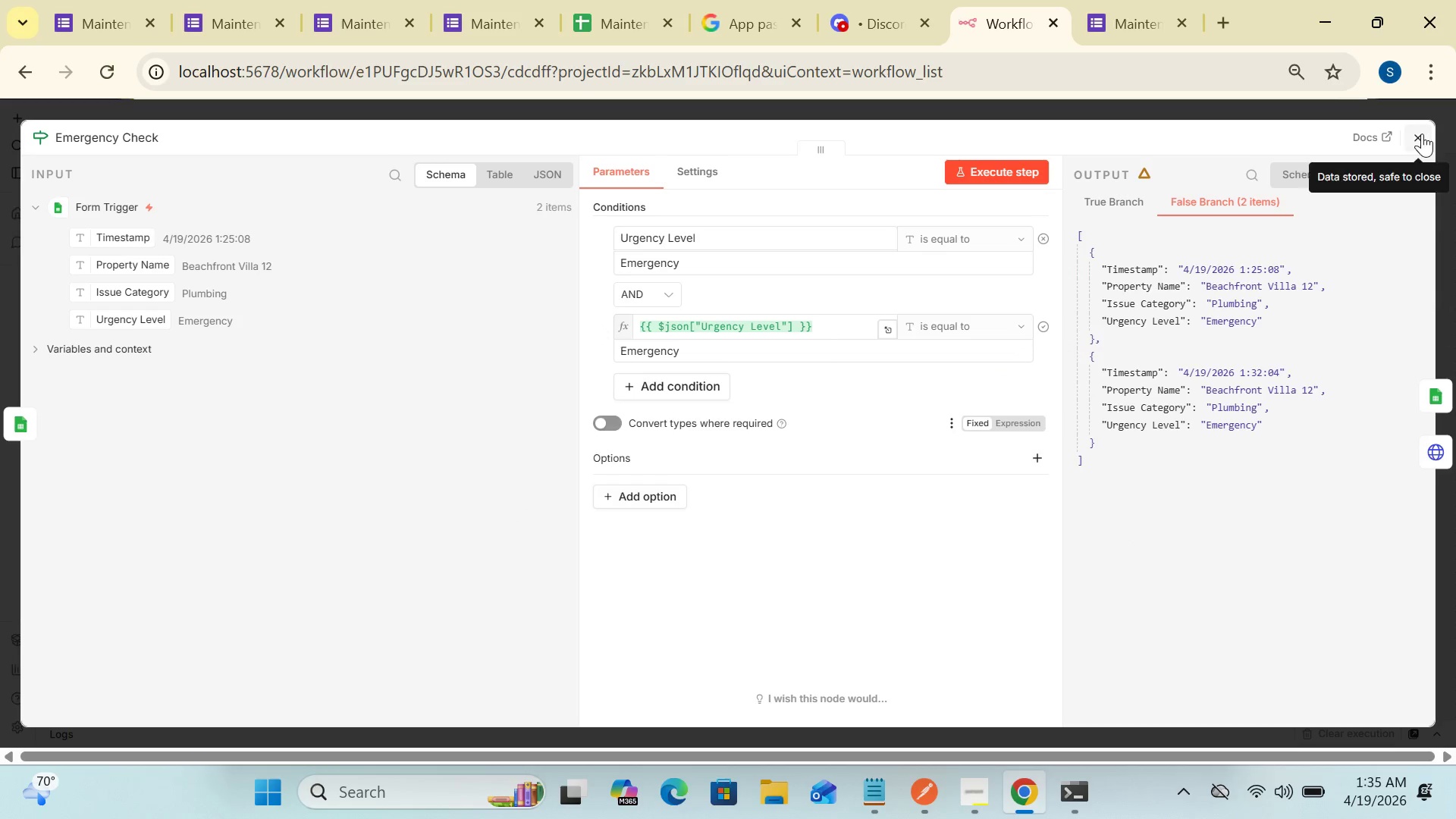 
left_click([1420, 133])
 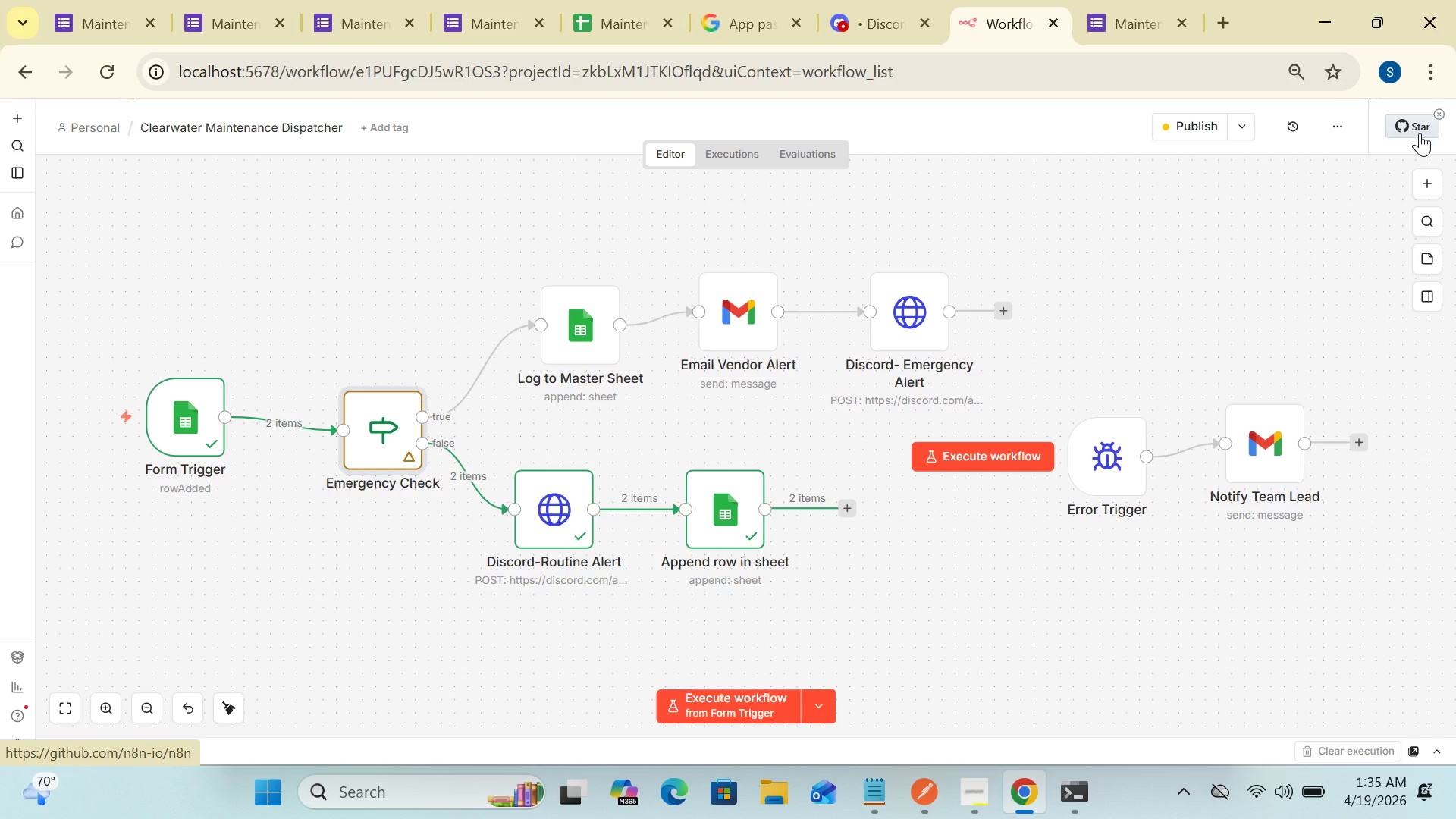 
wait(6.99)
 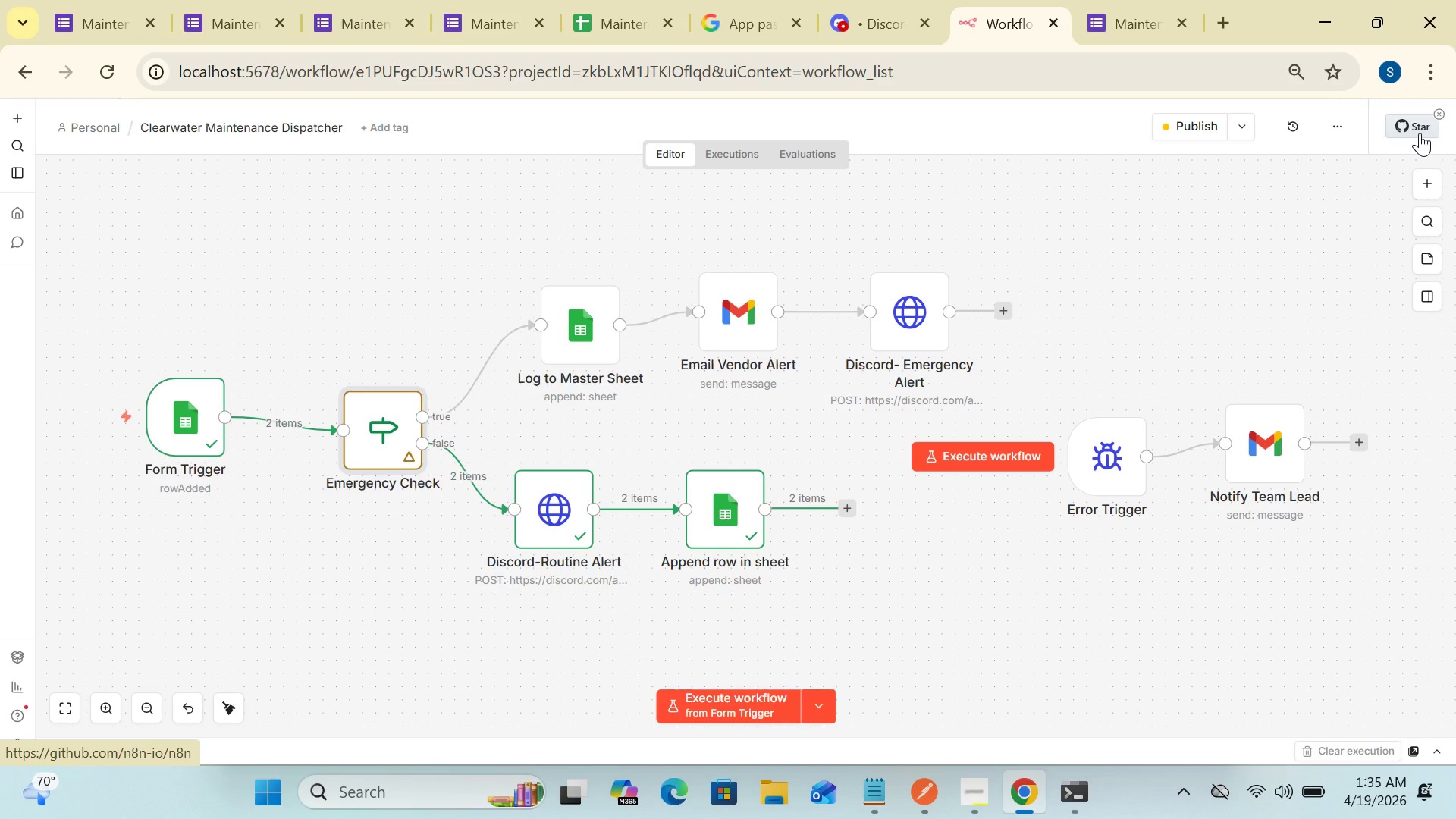 
left_click([1144, 27])
 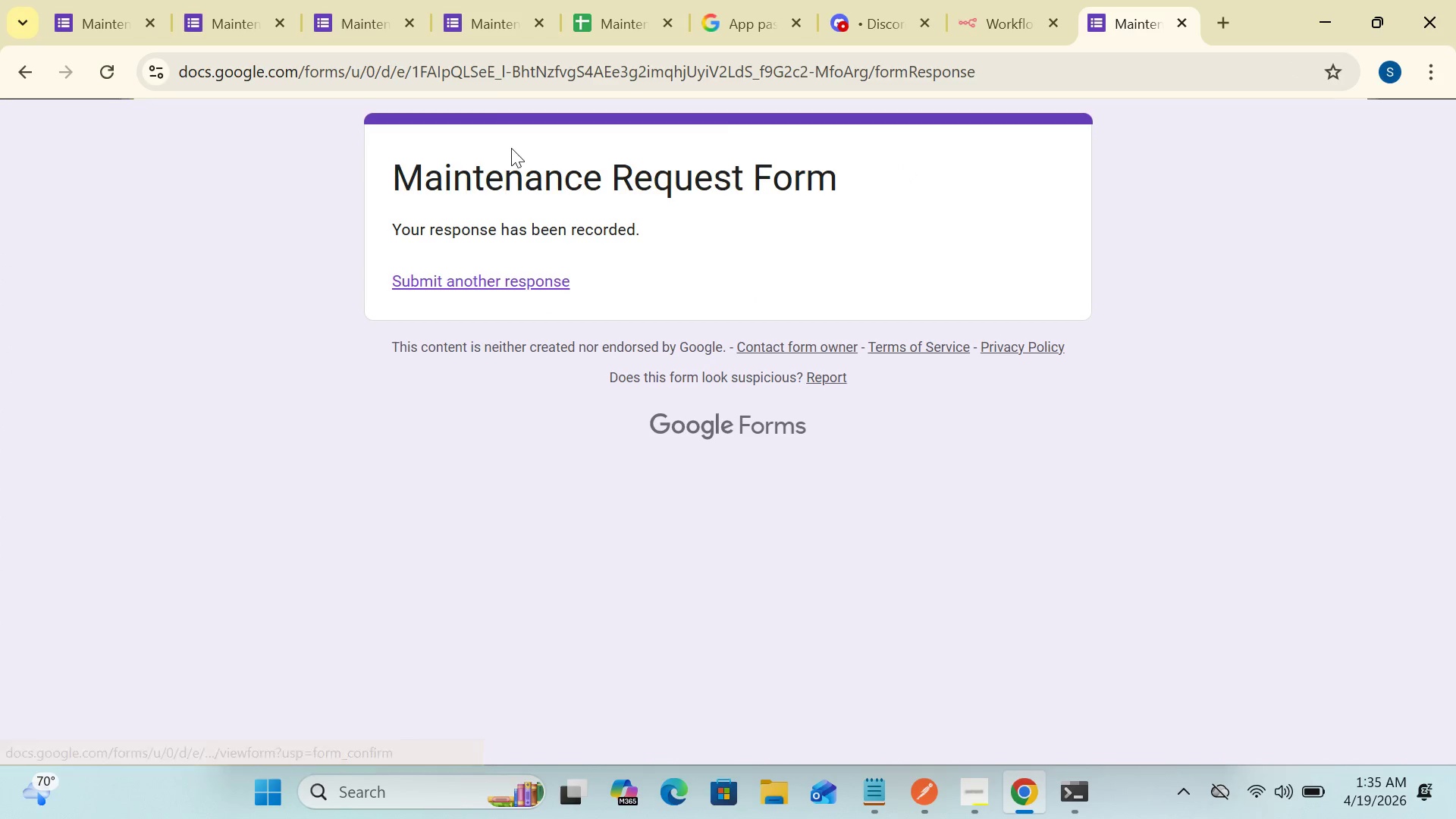 
left_click([548, 20])
 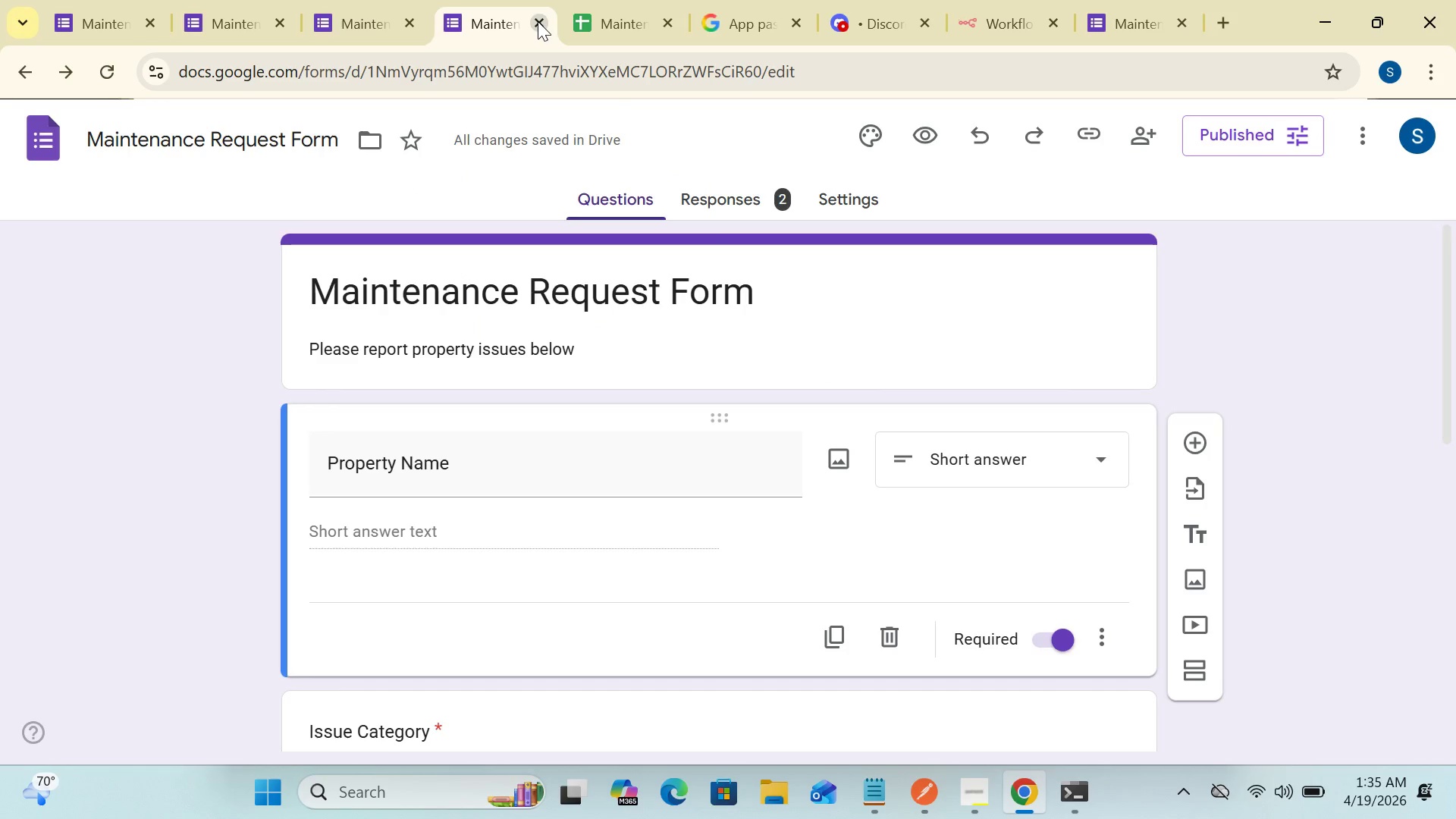 
left_click([538, 21])
 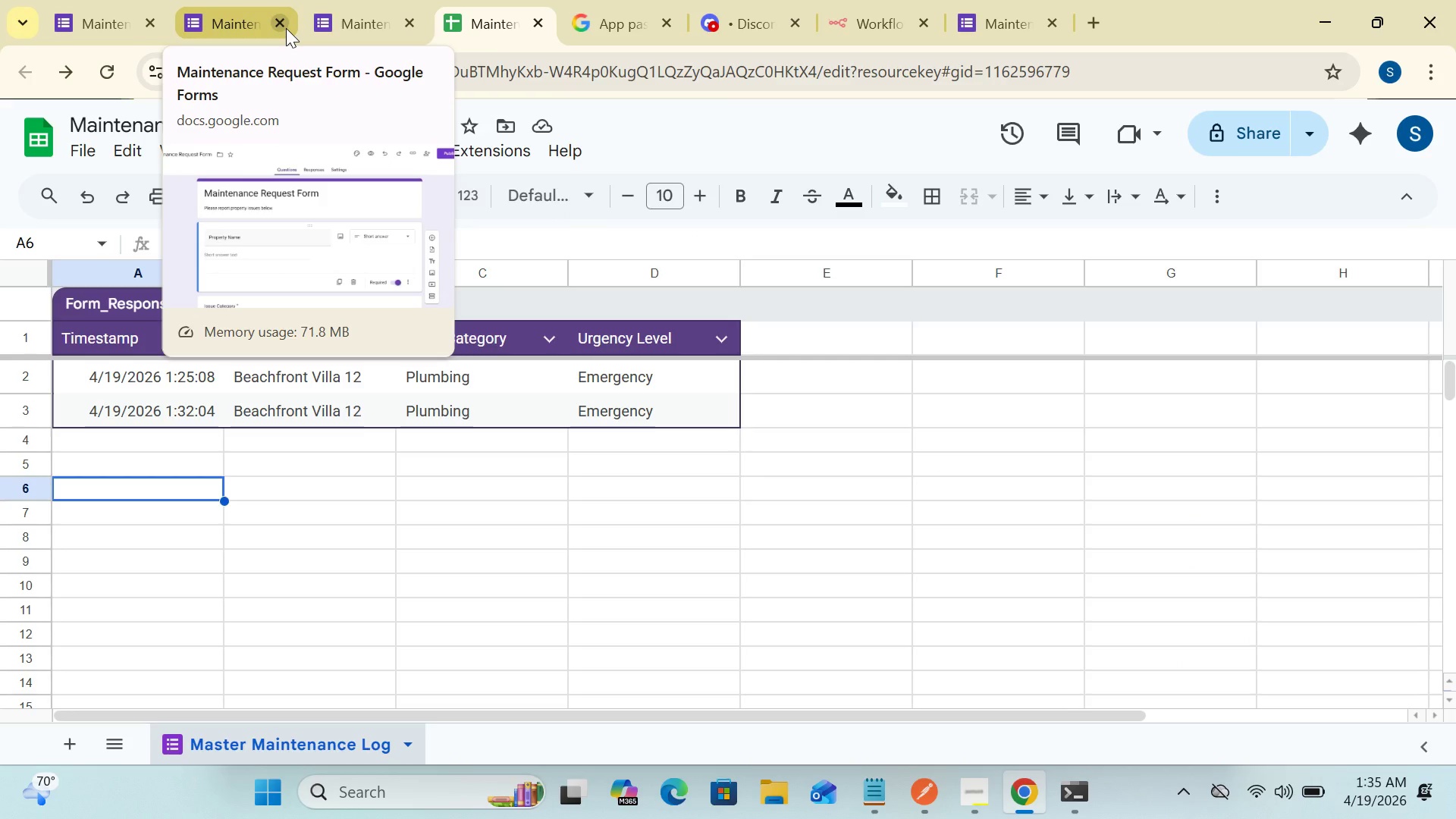 
left_click([286, 28])
 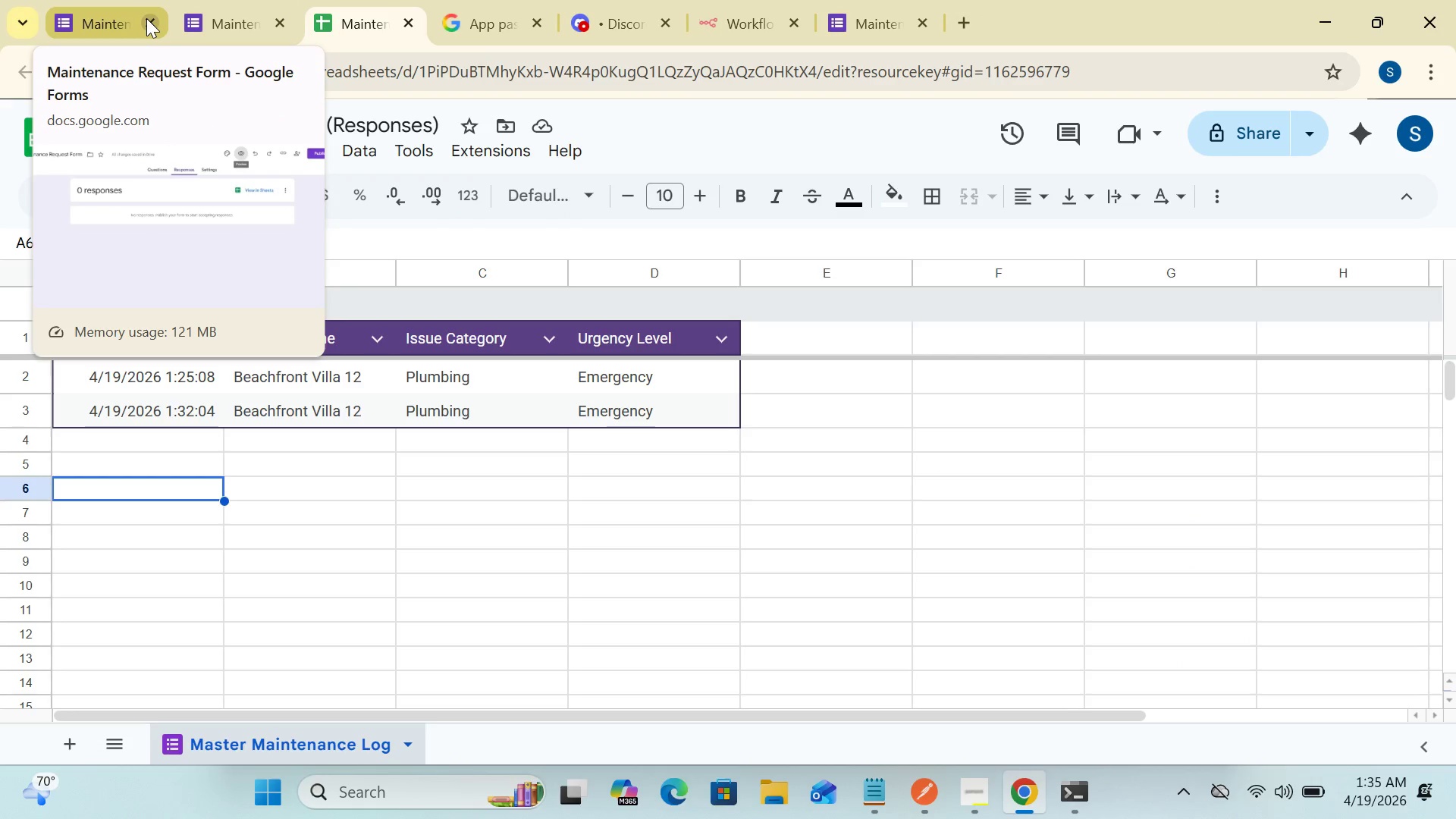 
left_click([146, 18])
 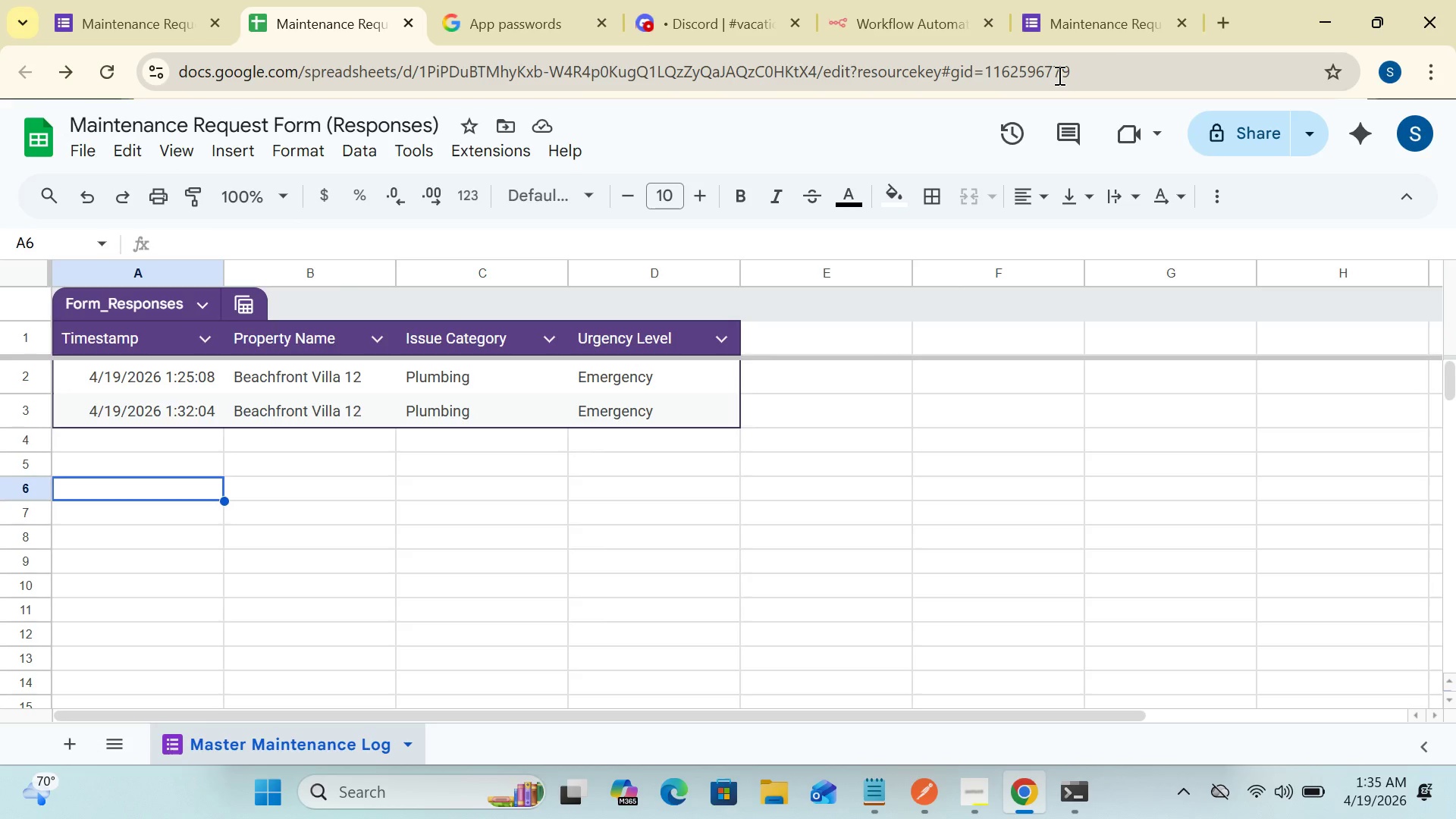 
left_click([1139, 28])
 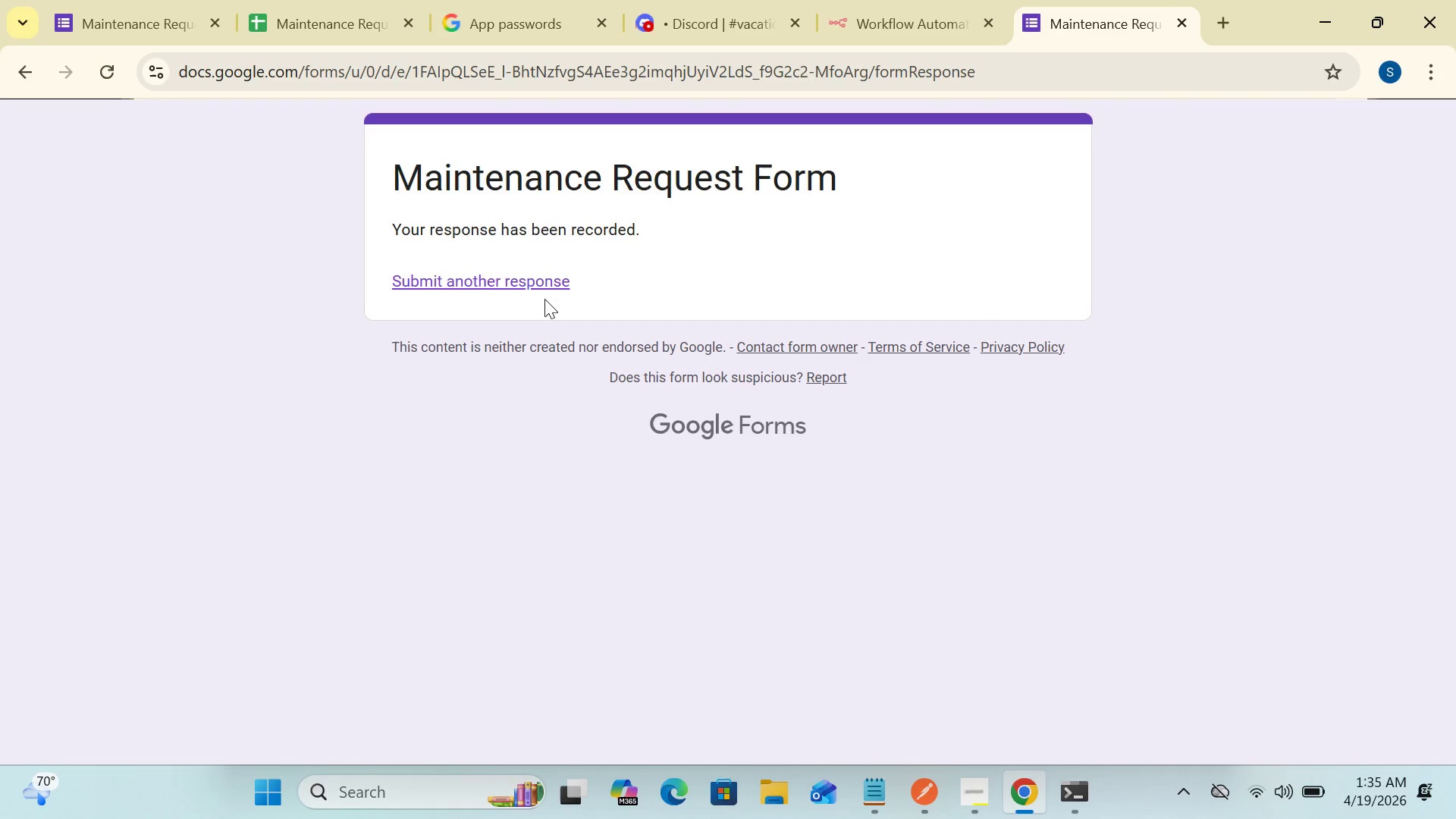 
left_click([530, 282])
 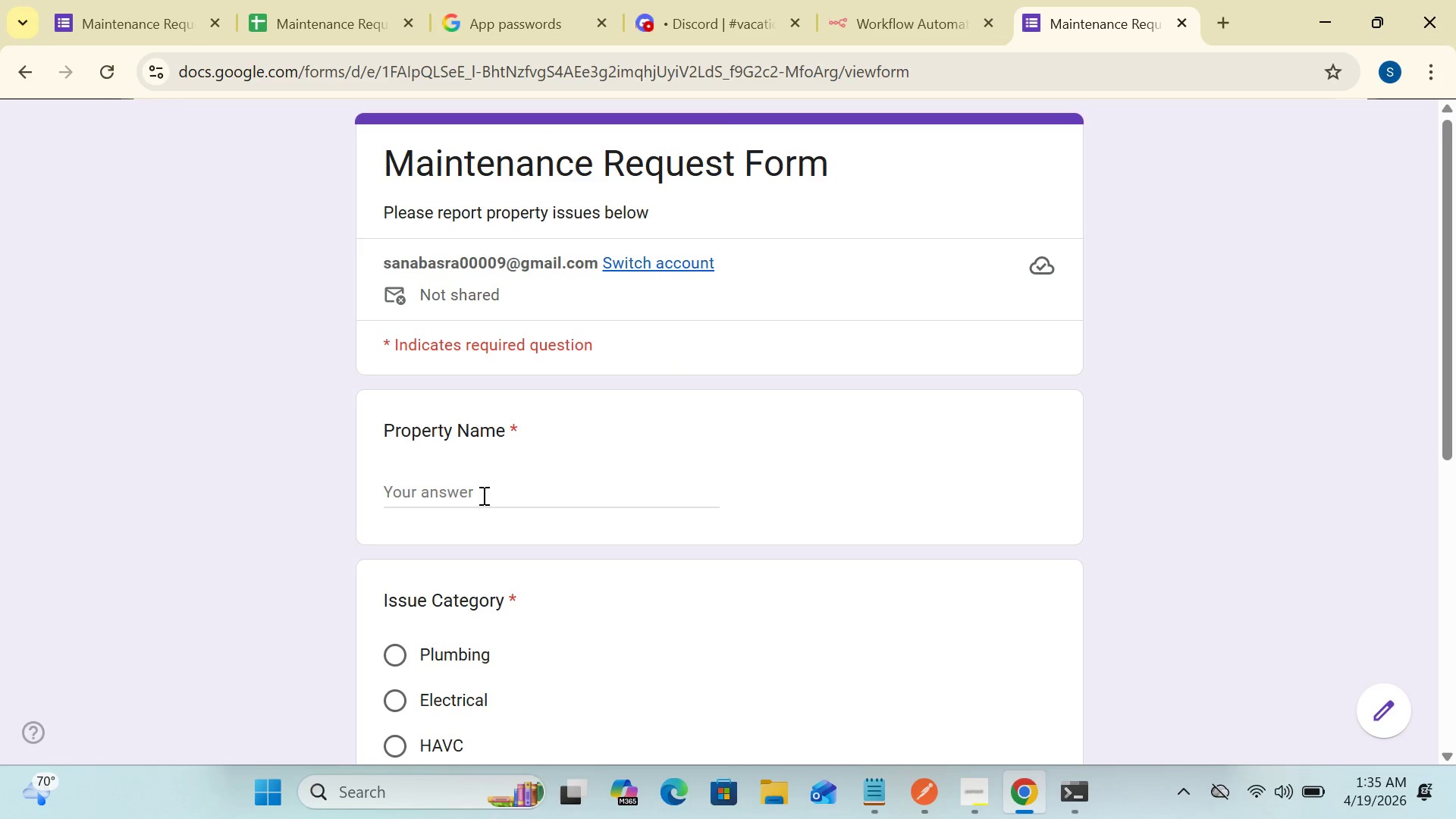 
left_click([481, 476])
 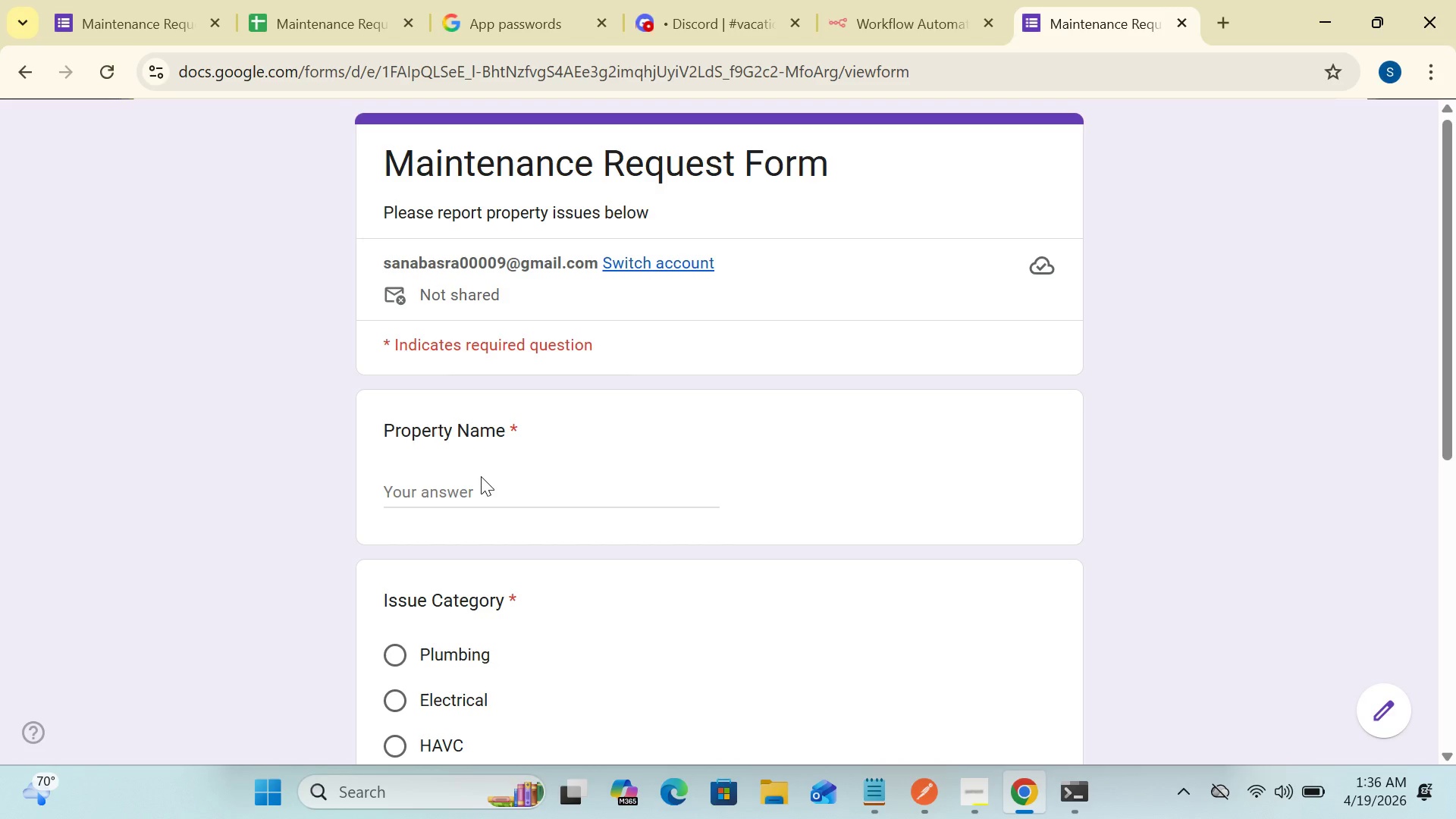 
wait(19.12)
 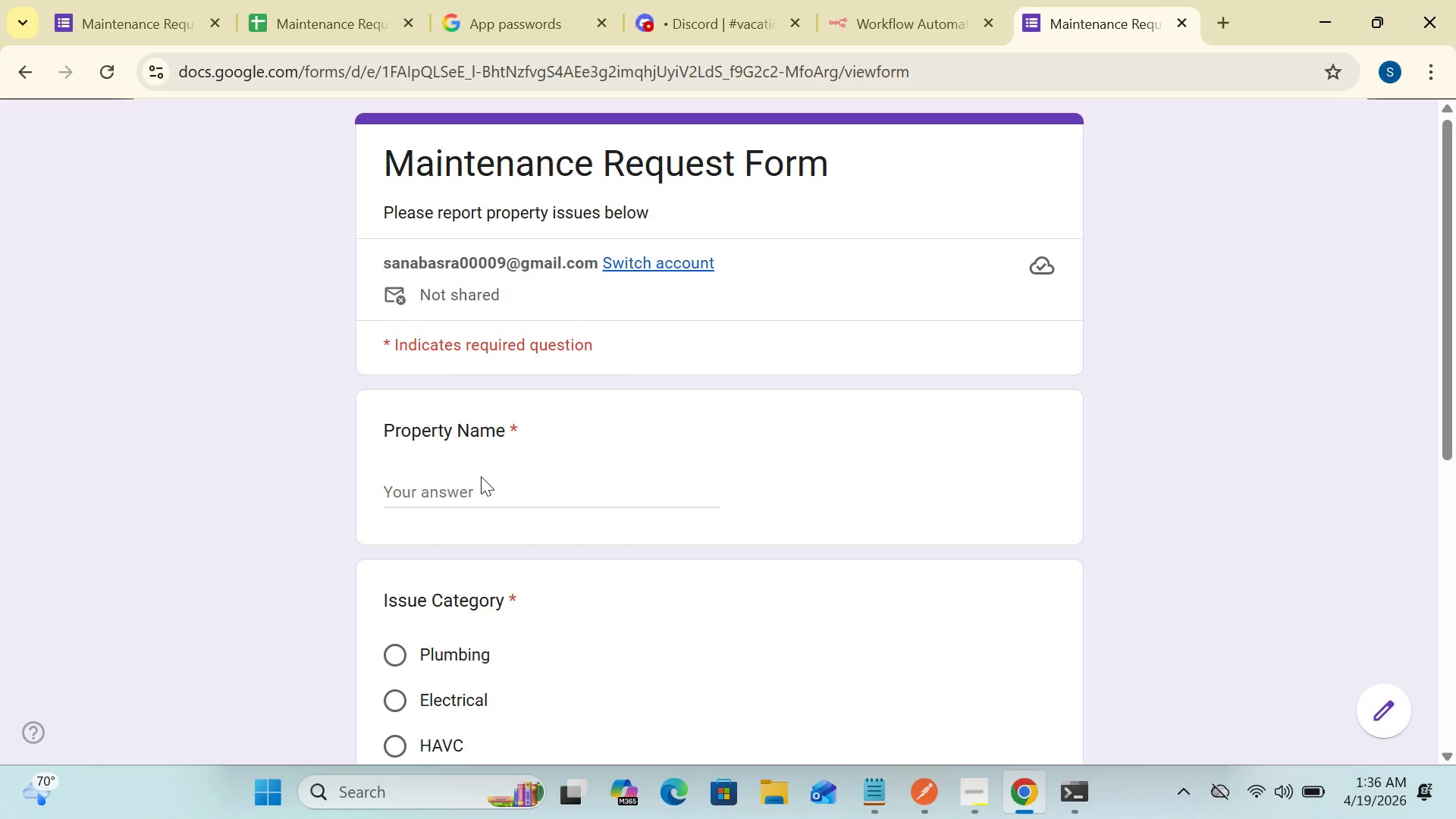 
left_click([447, 480])
 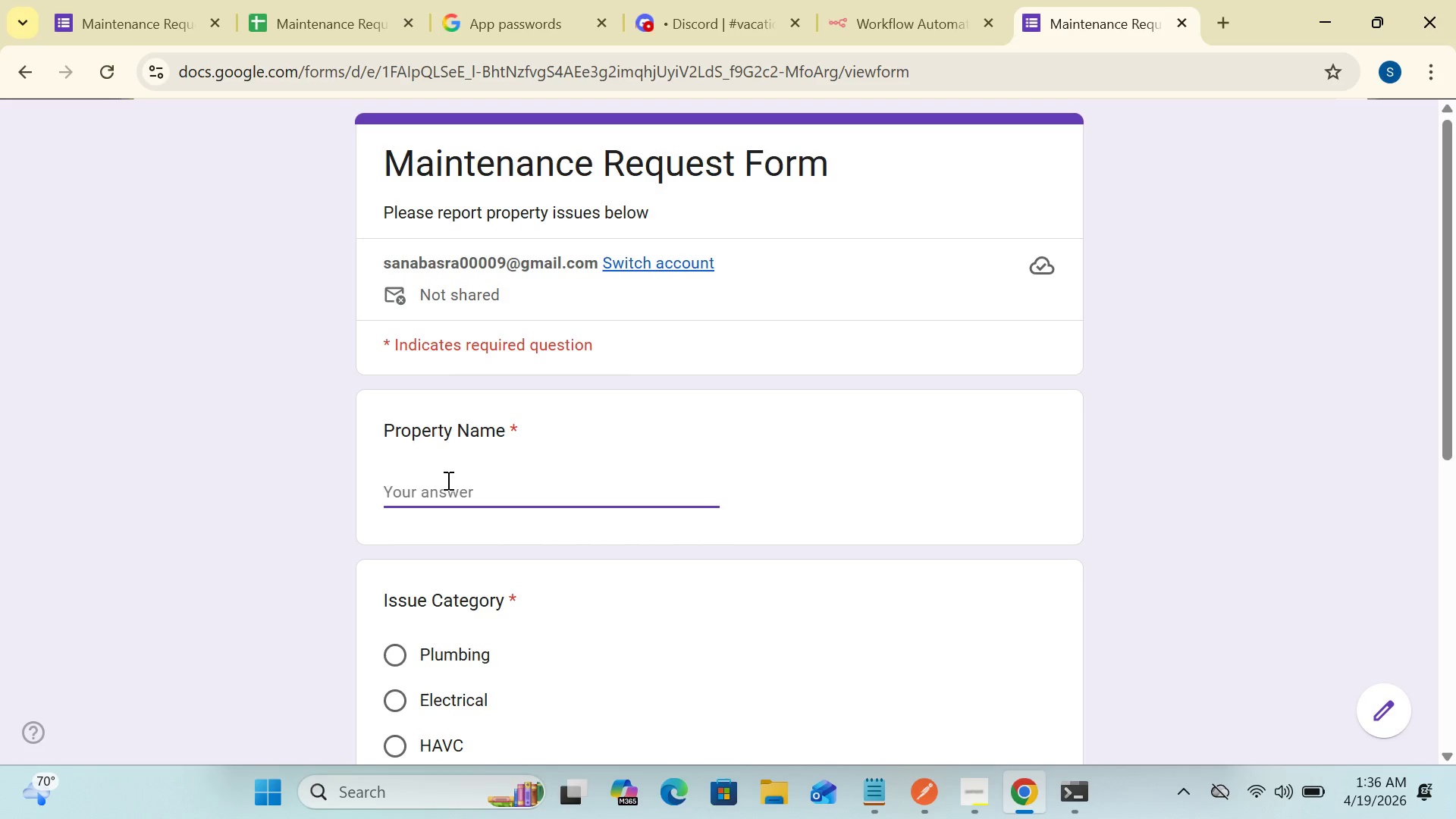 
type(Beach Villa)
 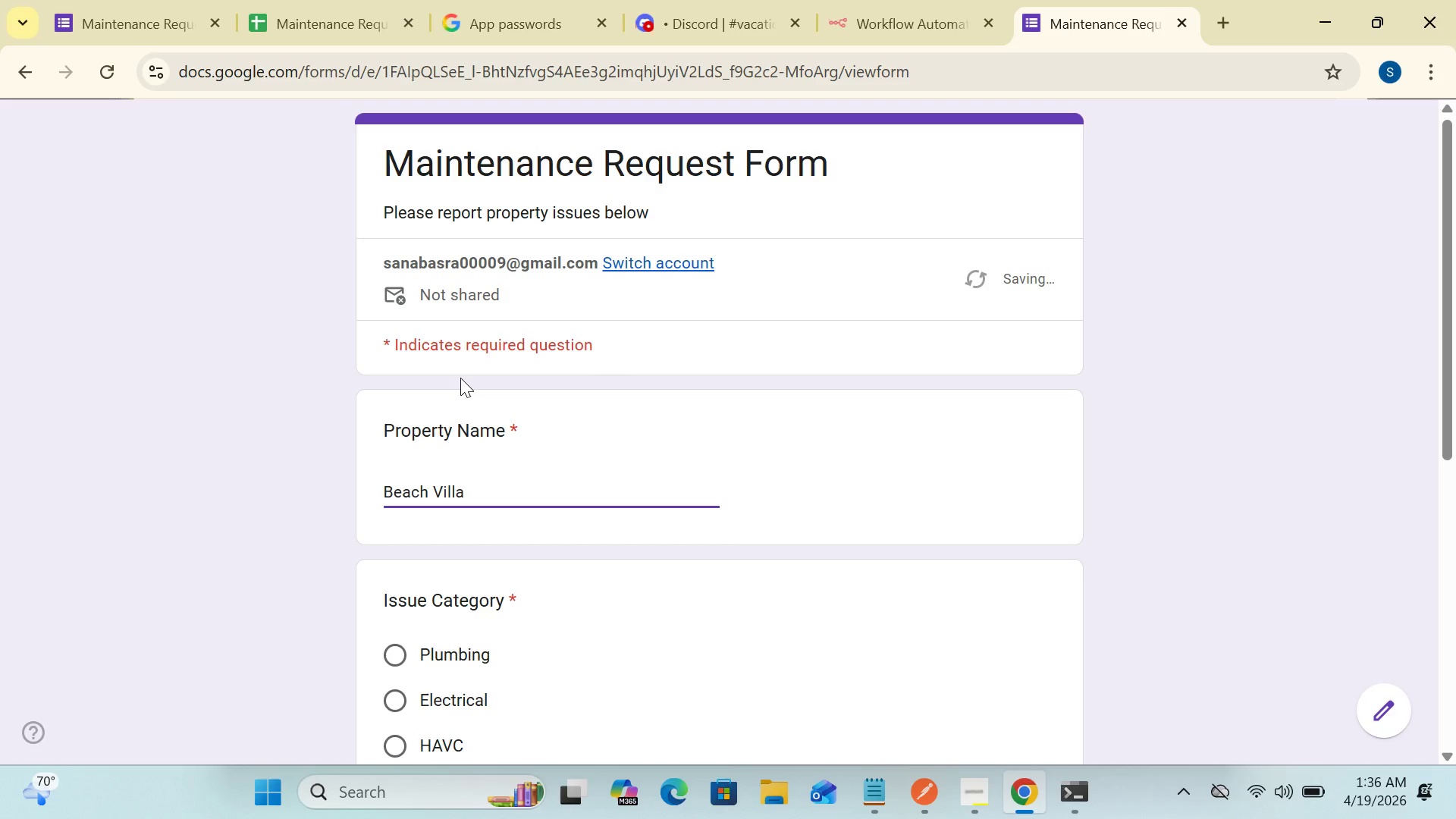 
type( 12)
 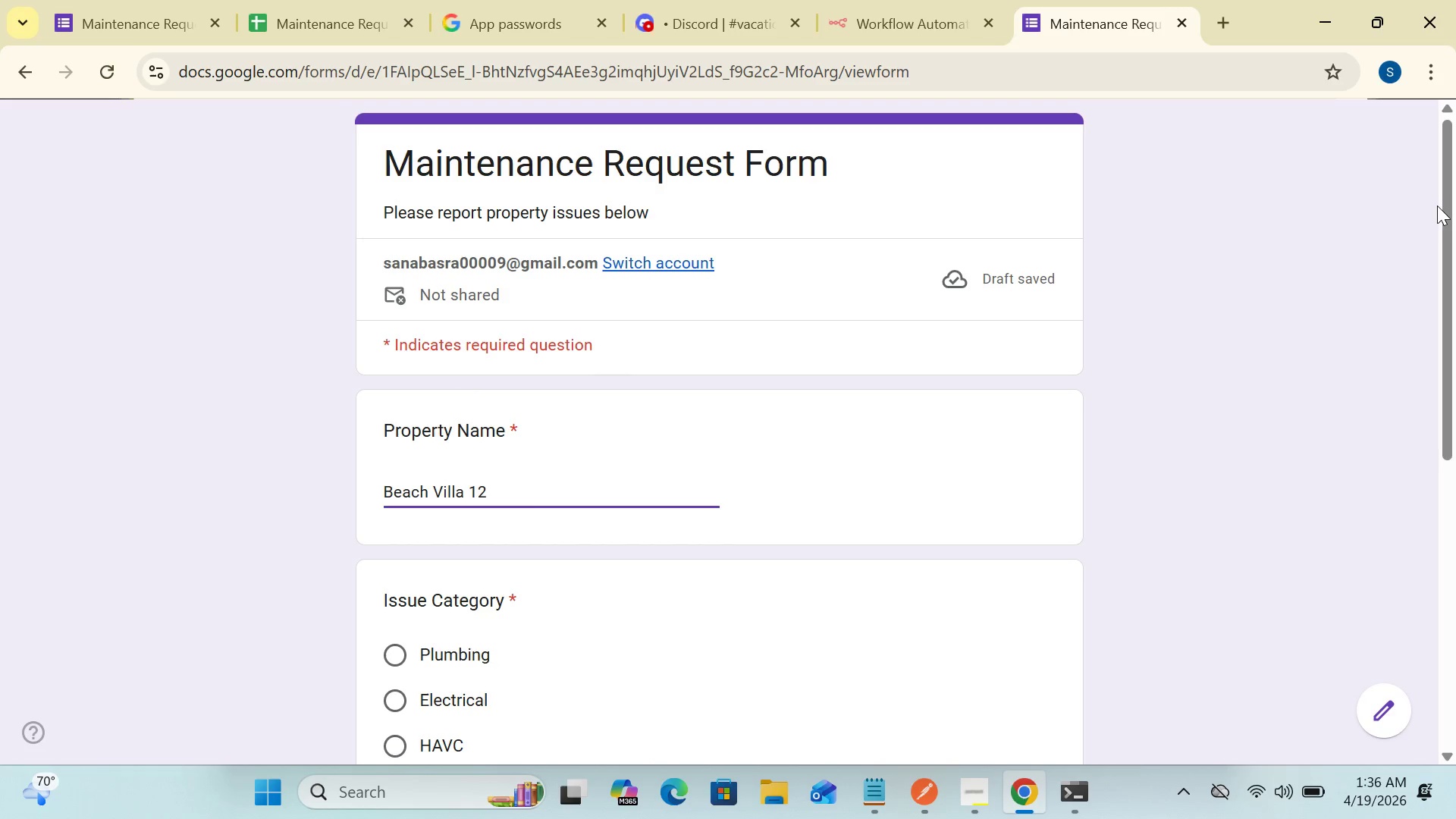 
left_click_drag(start_coordinate=[1444, 206], to_coordinate=[1450, 386])
 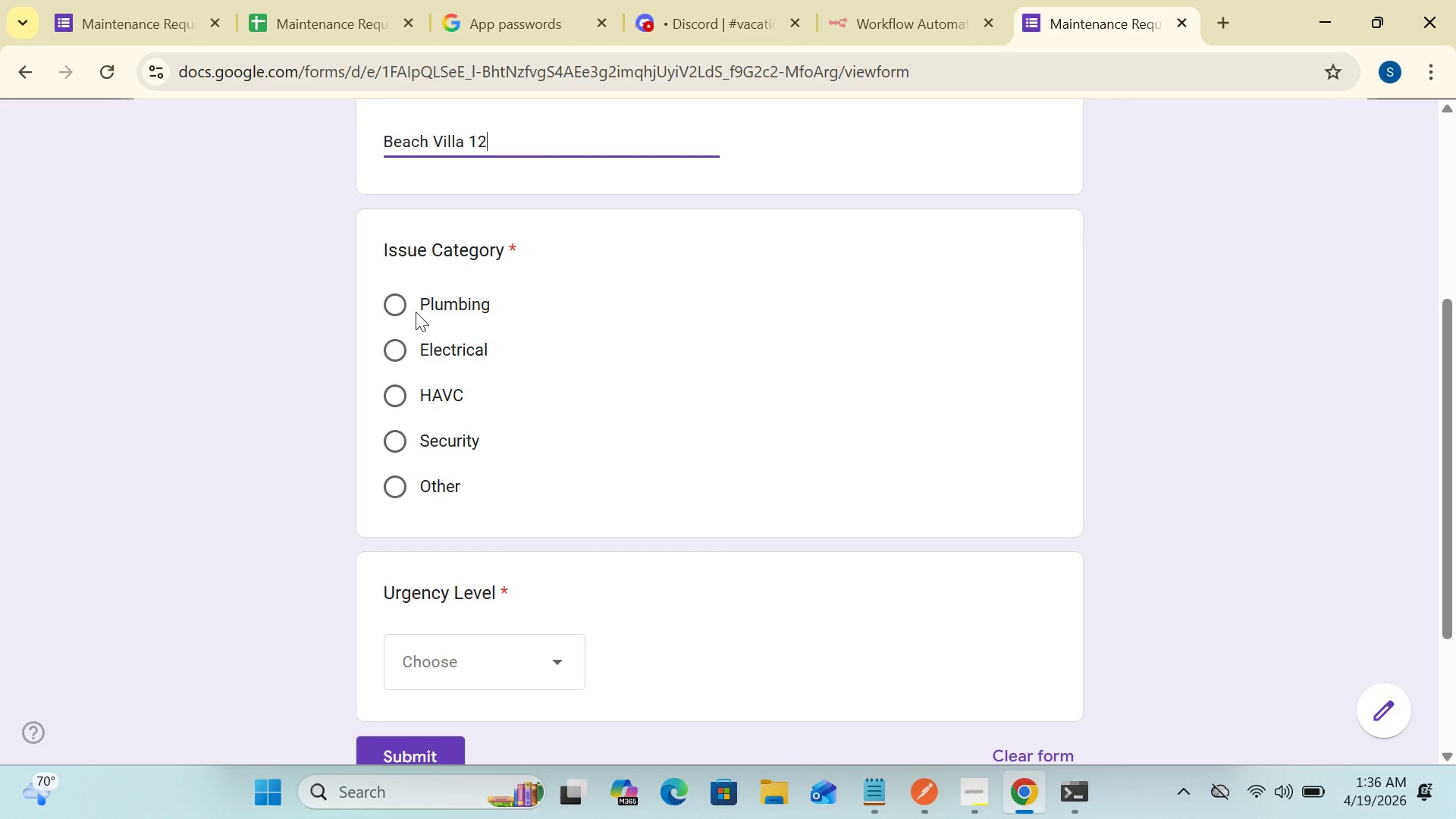 
left_click([391, 300])
 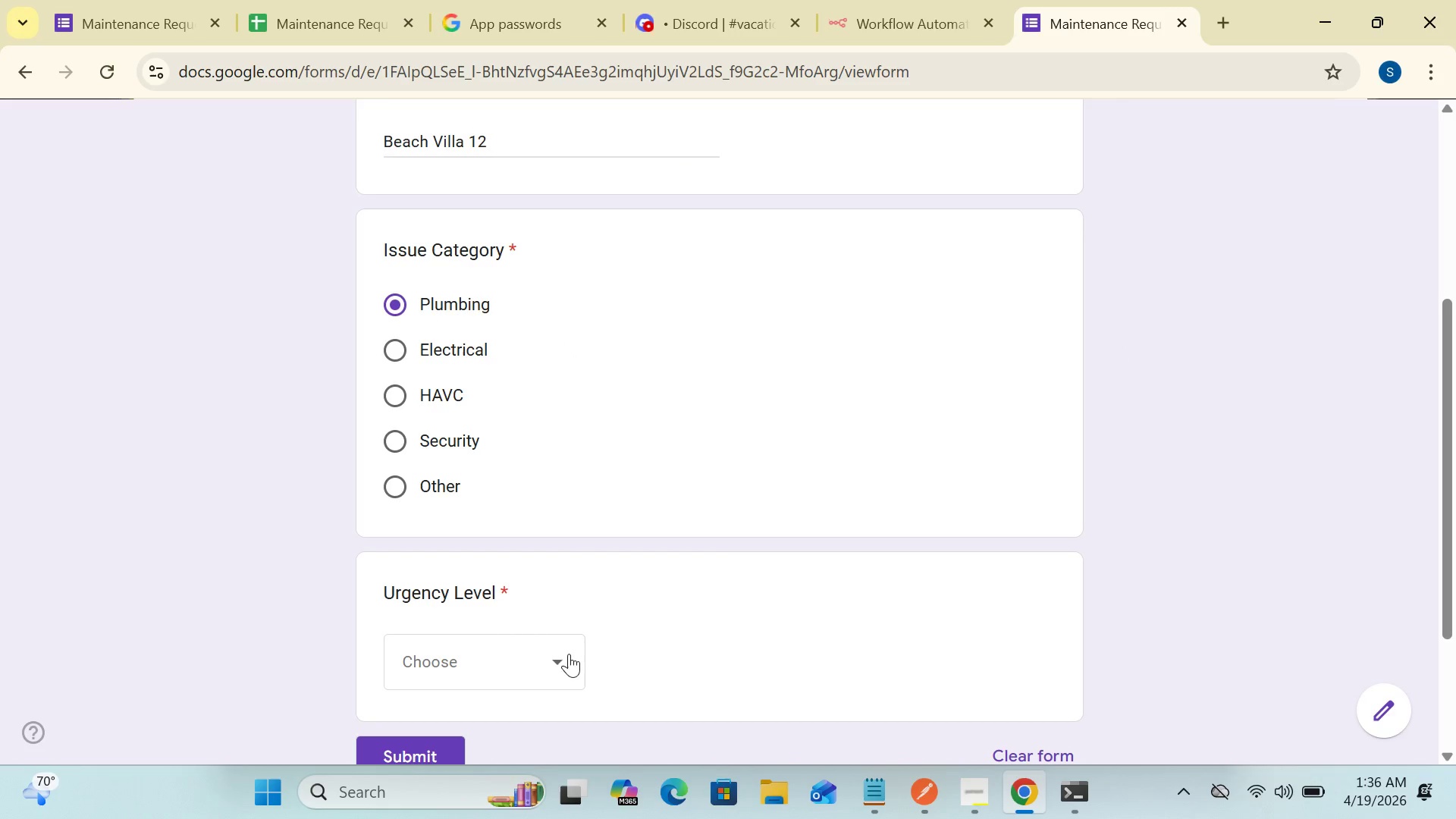 
left_click([566, 661])
 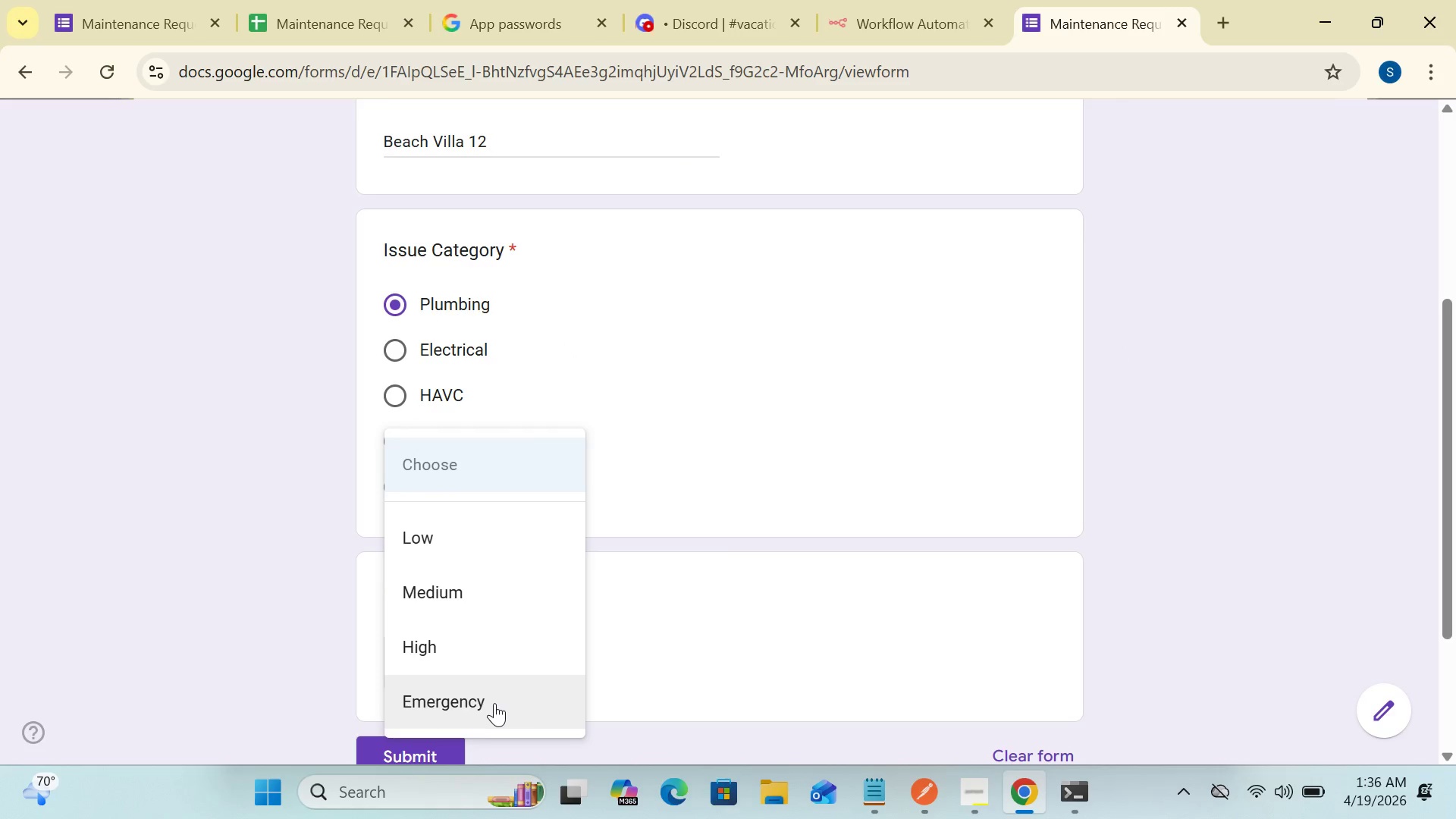 
left_click([491, 702])
 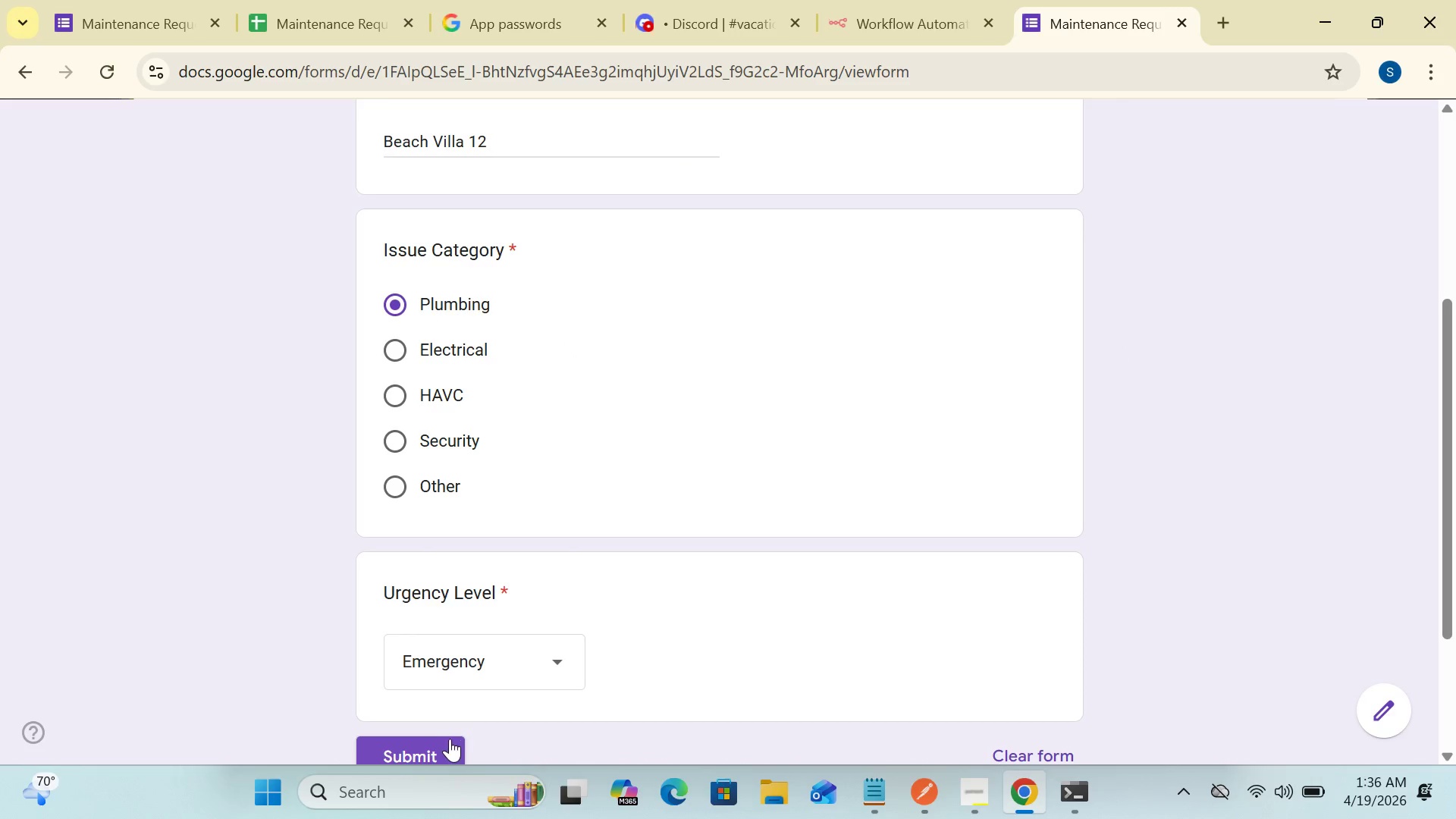 
left_click([443, 747])
 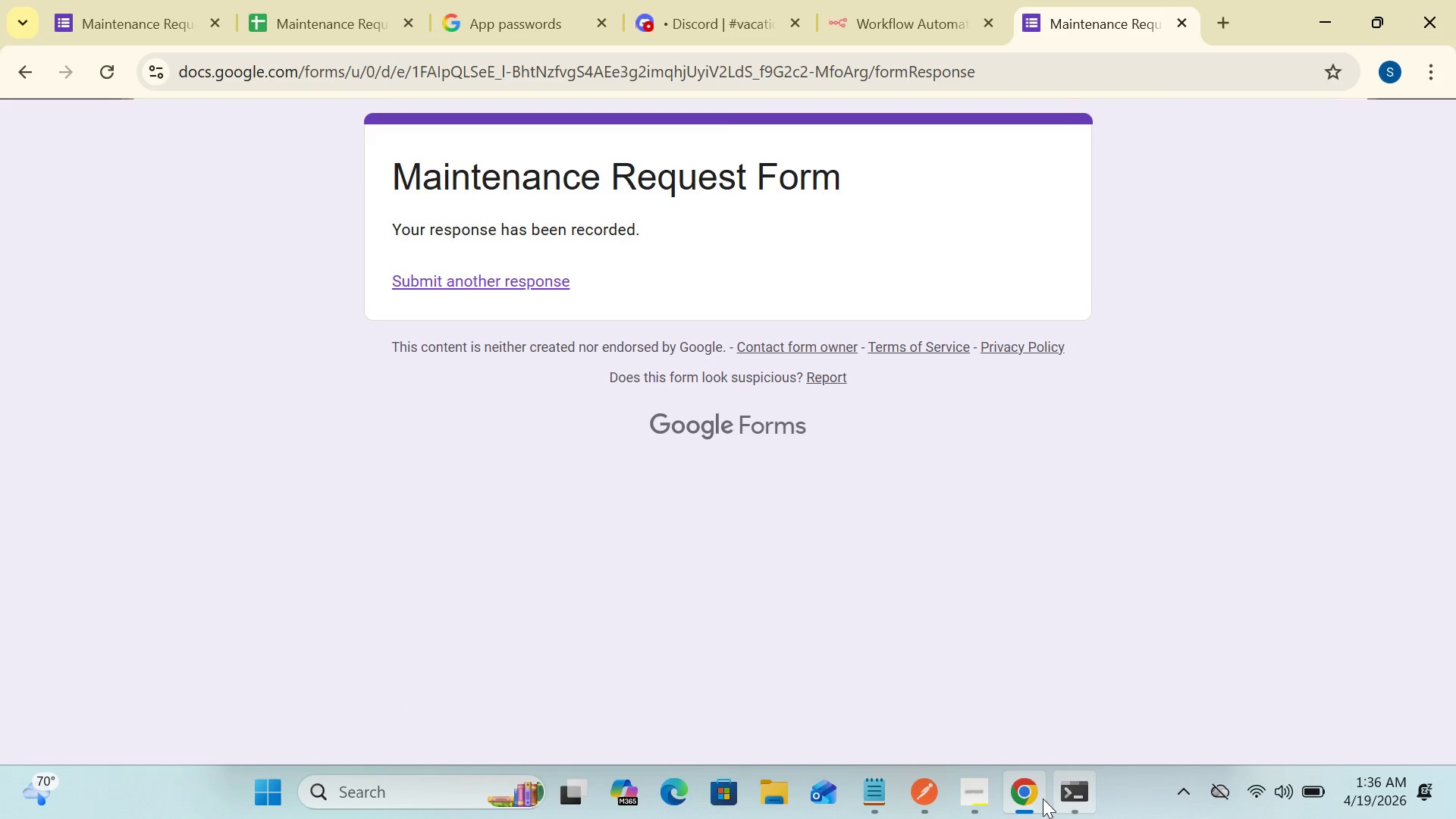 
left_click([1037, 792])